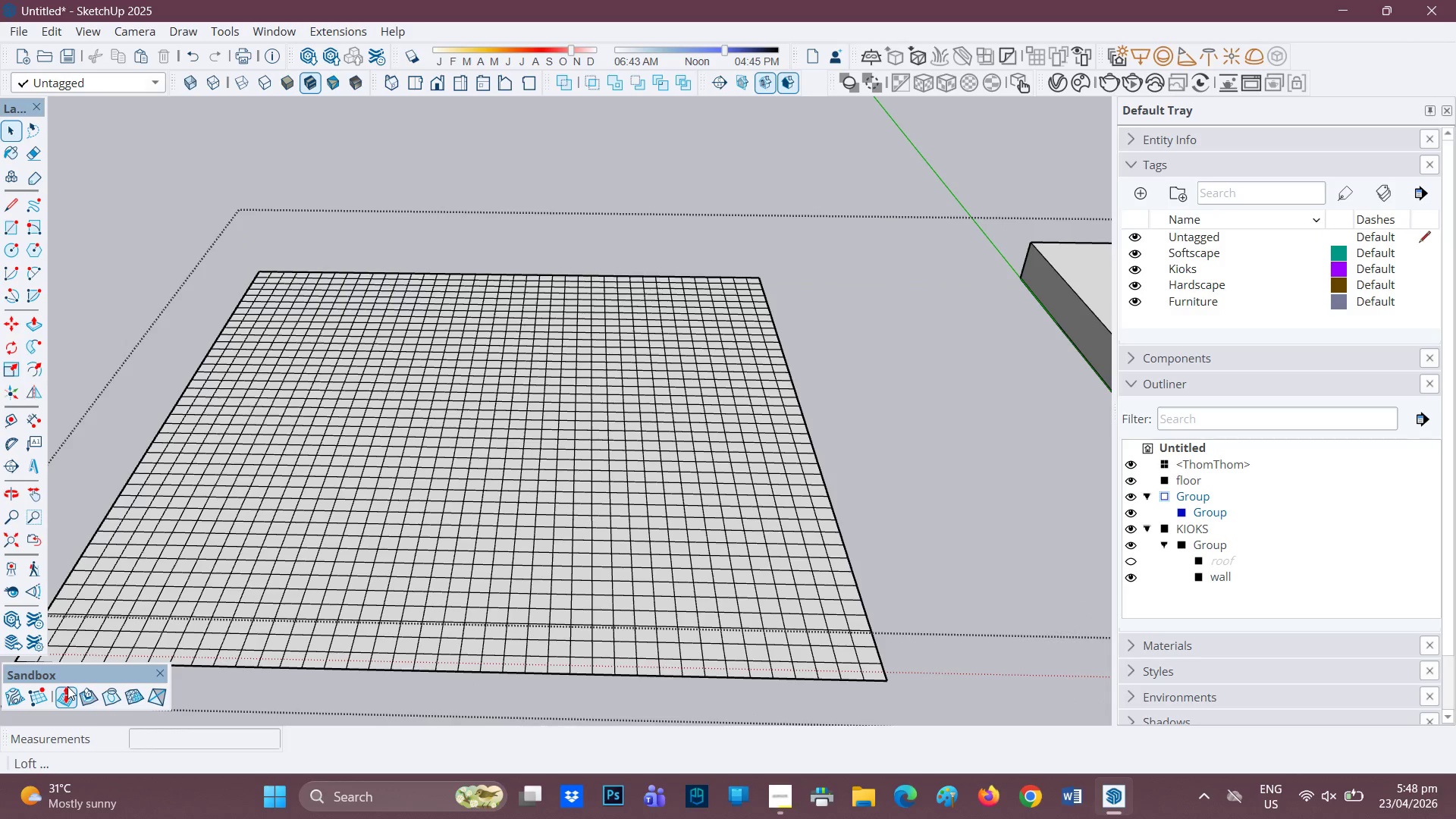 
left_click([62, 699])
 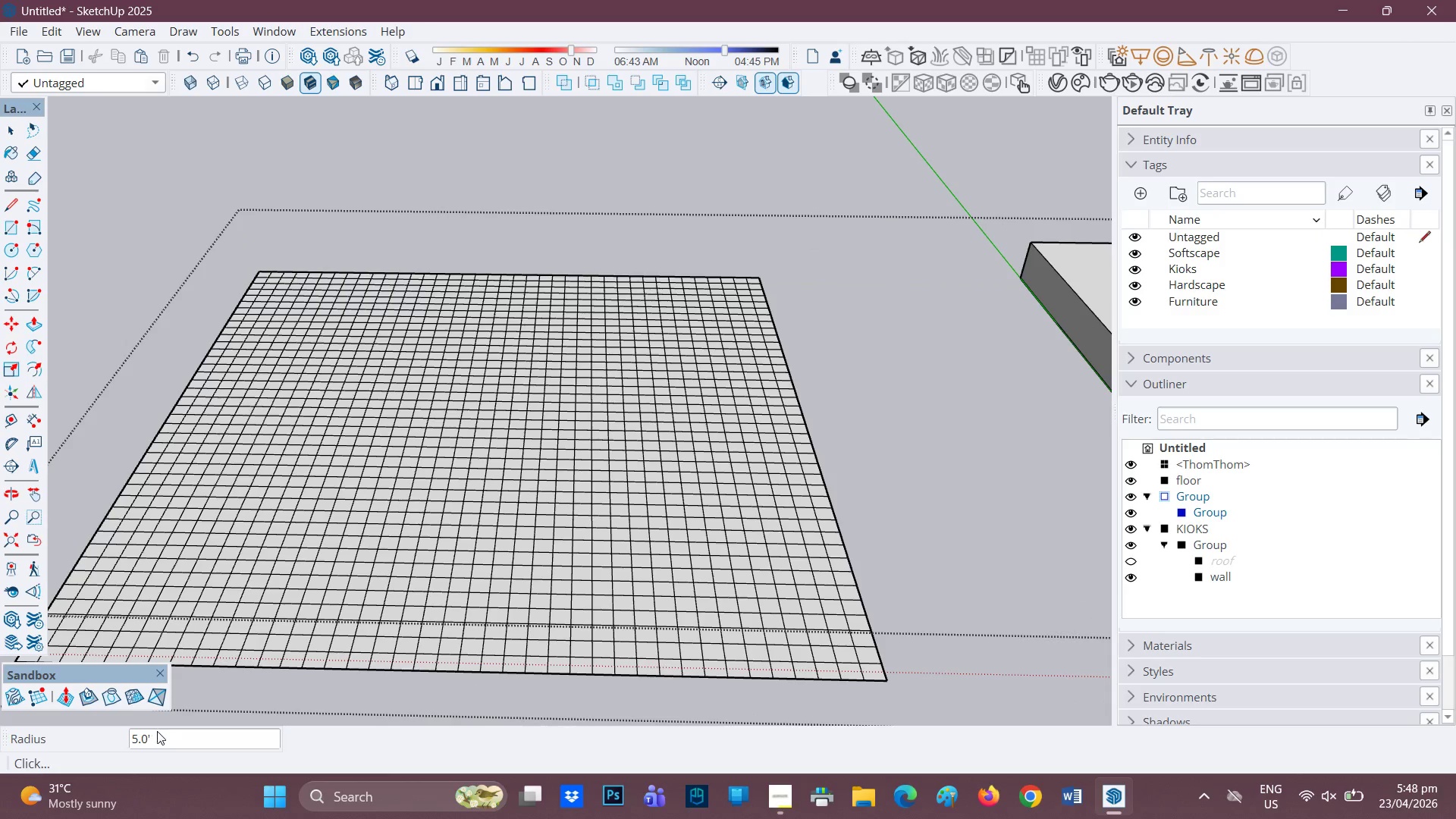 
left_click([150, 742])
 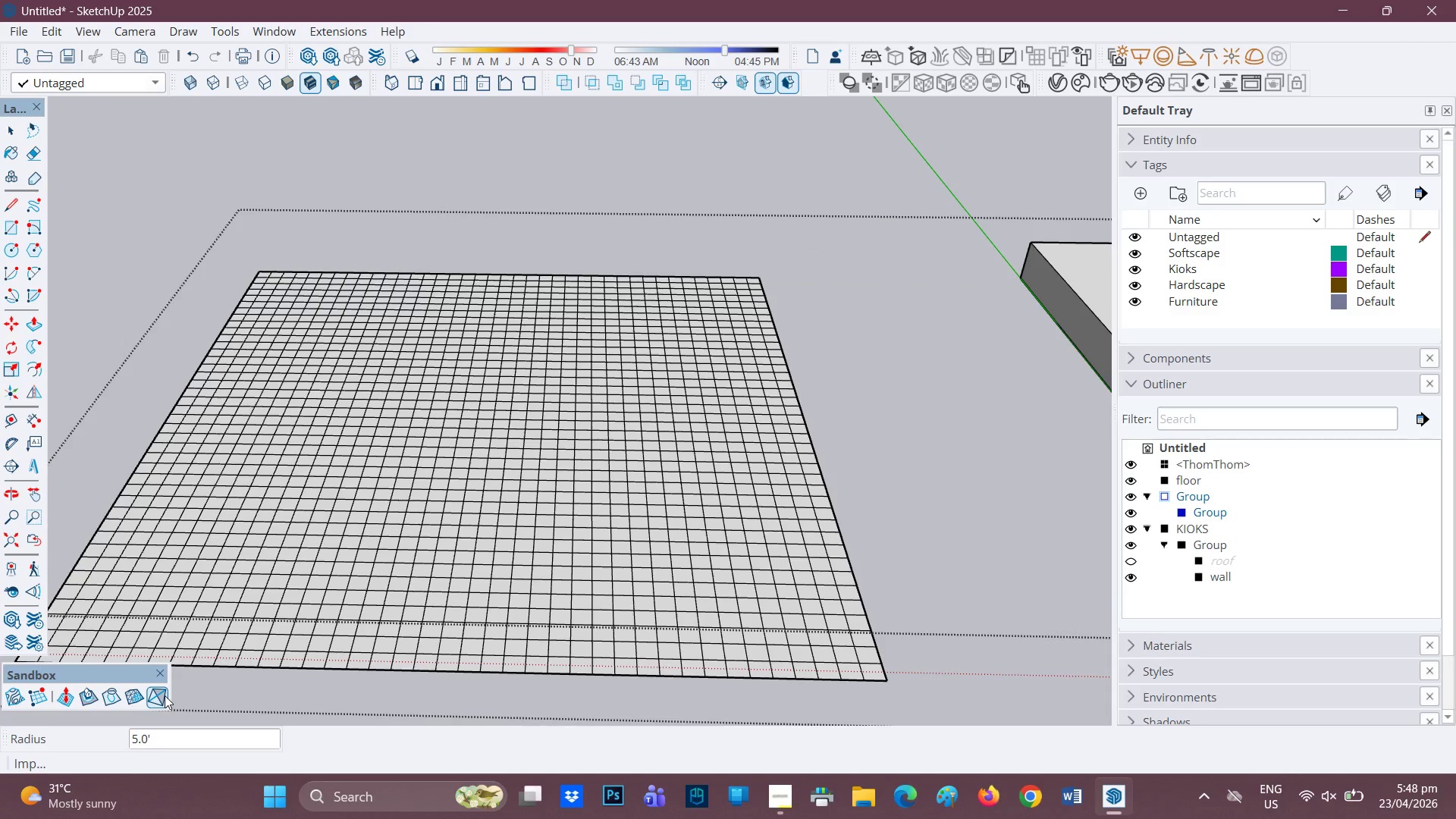 
type(10)
 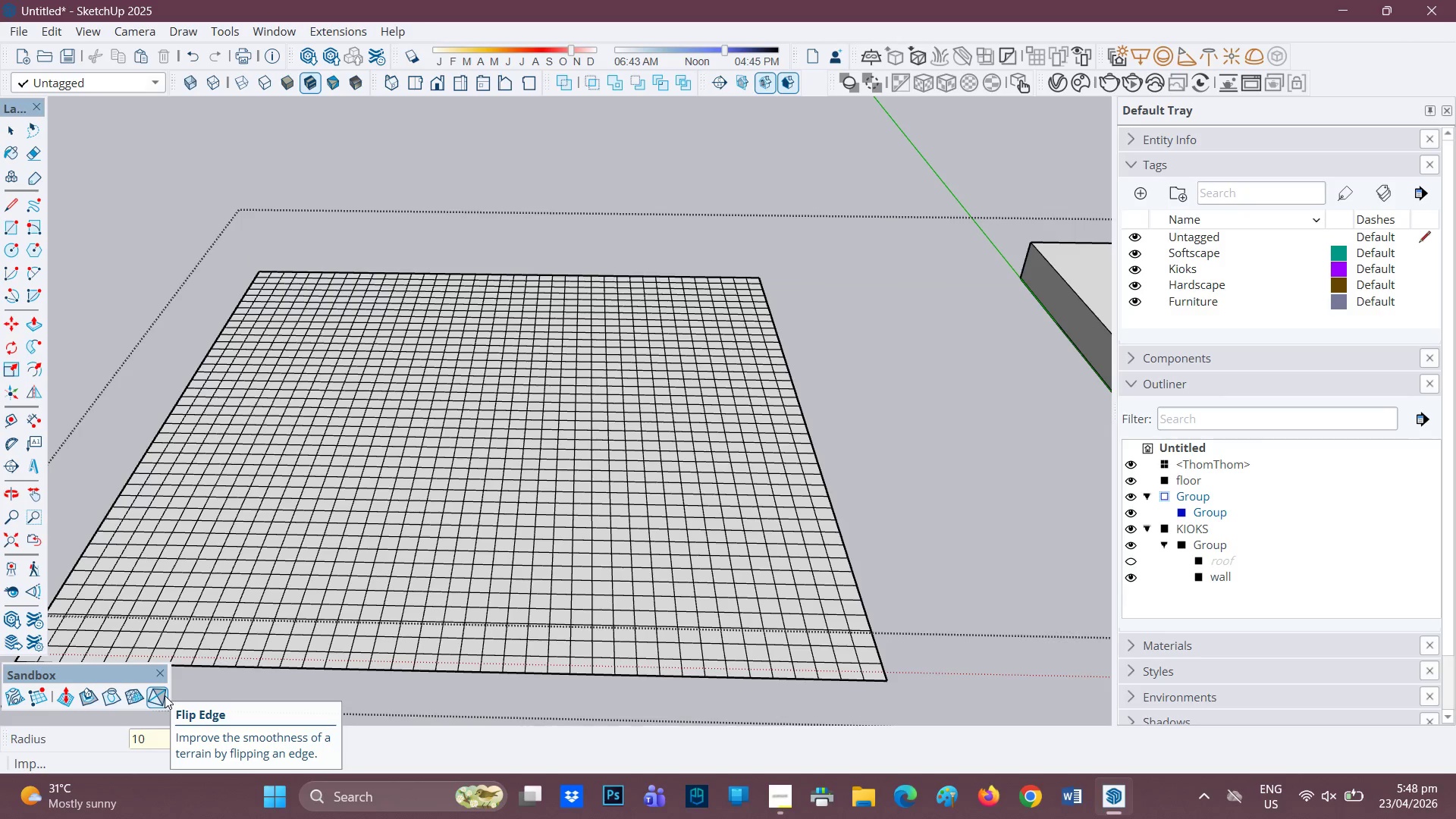 
key(Enter)
 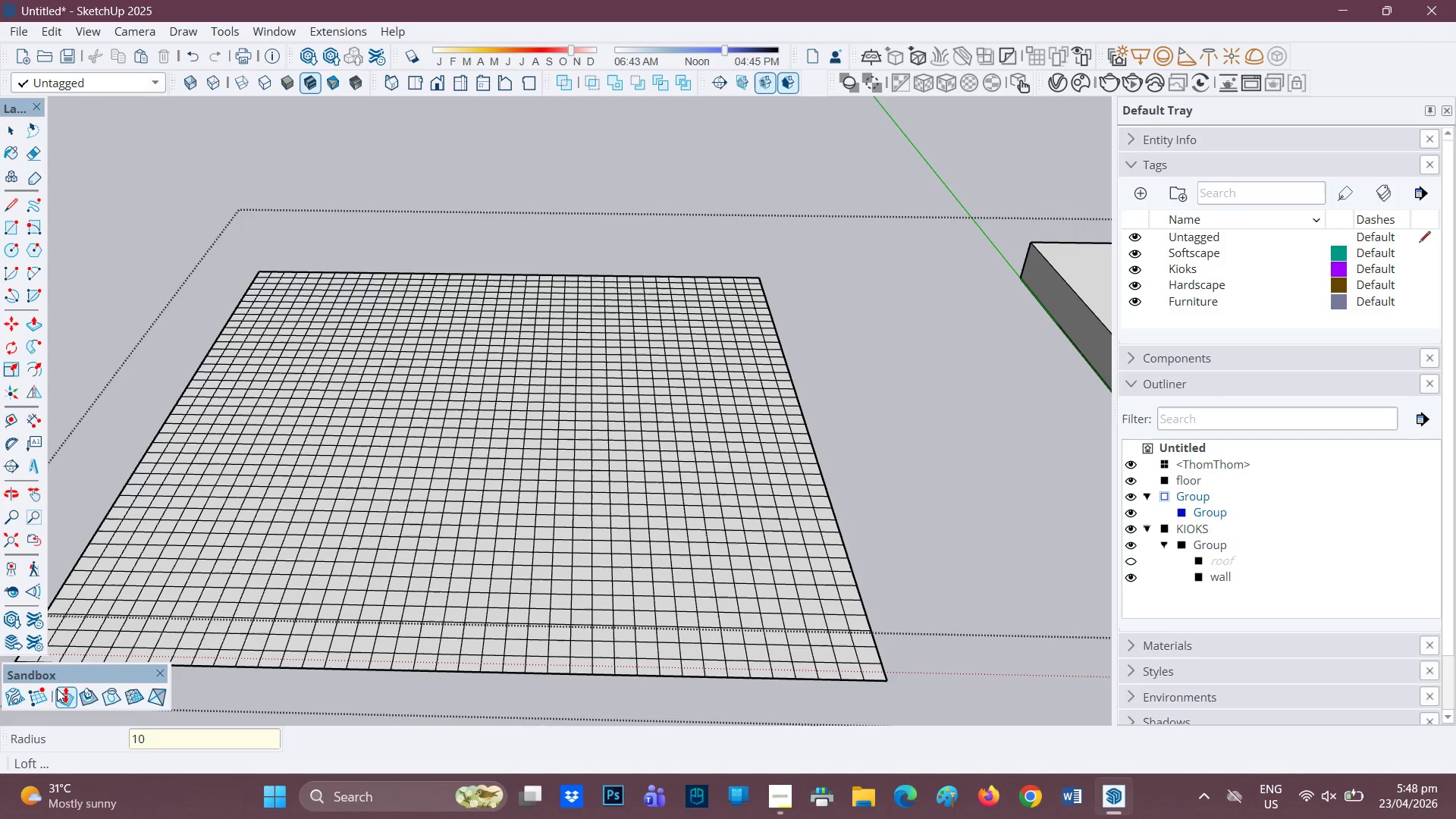 
left_click([452, 501])
 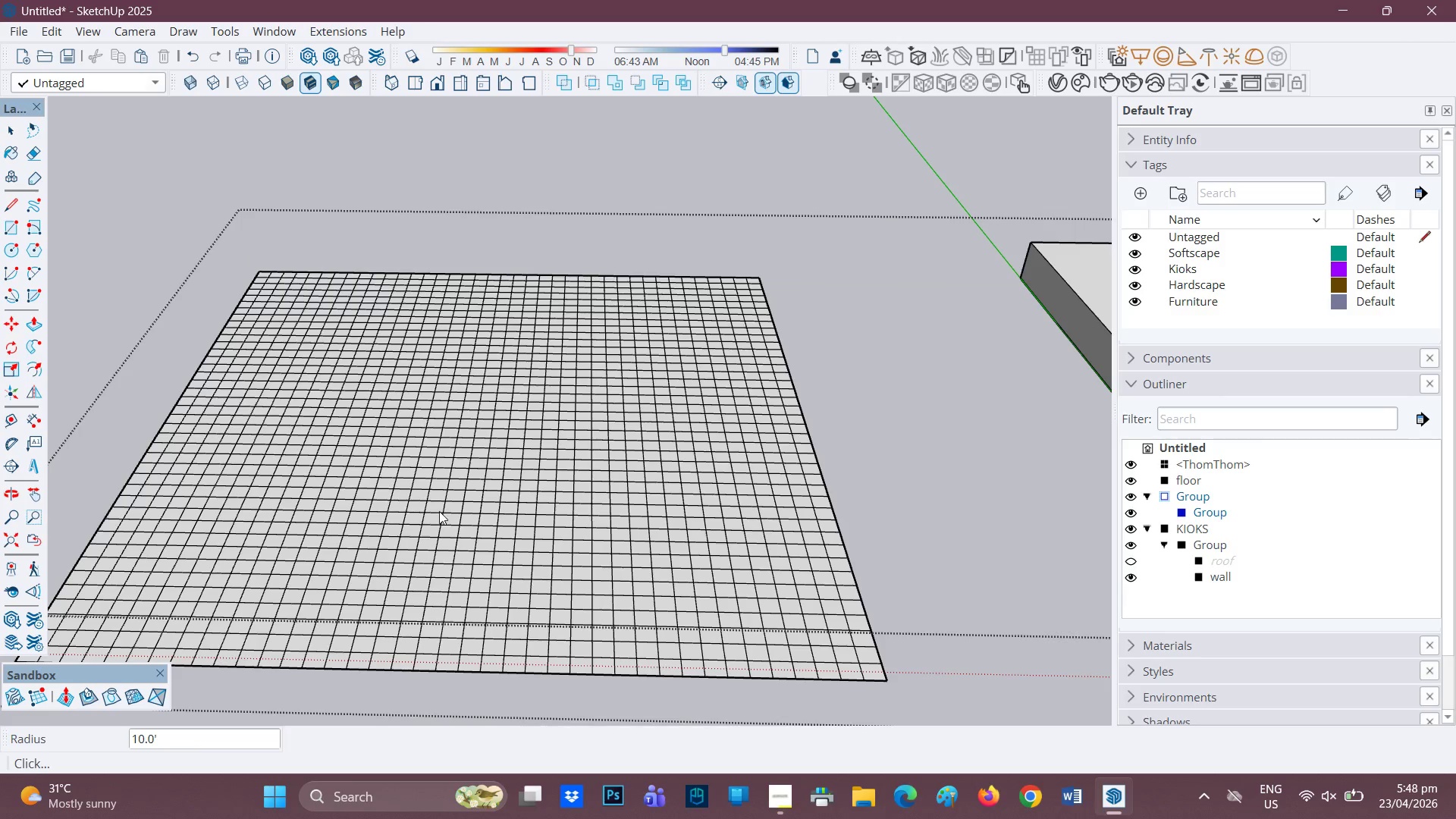 
key(Space)
 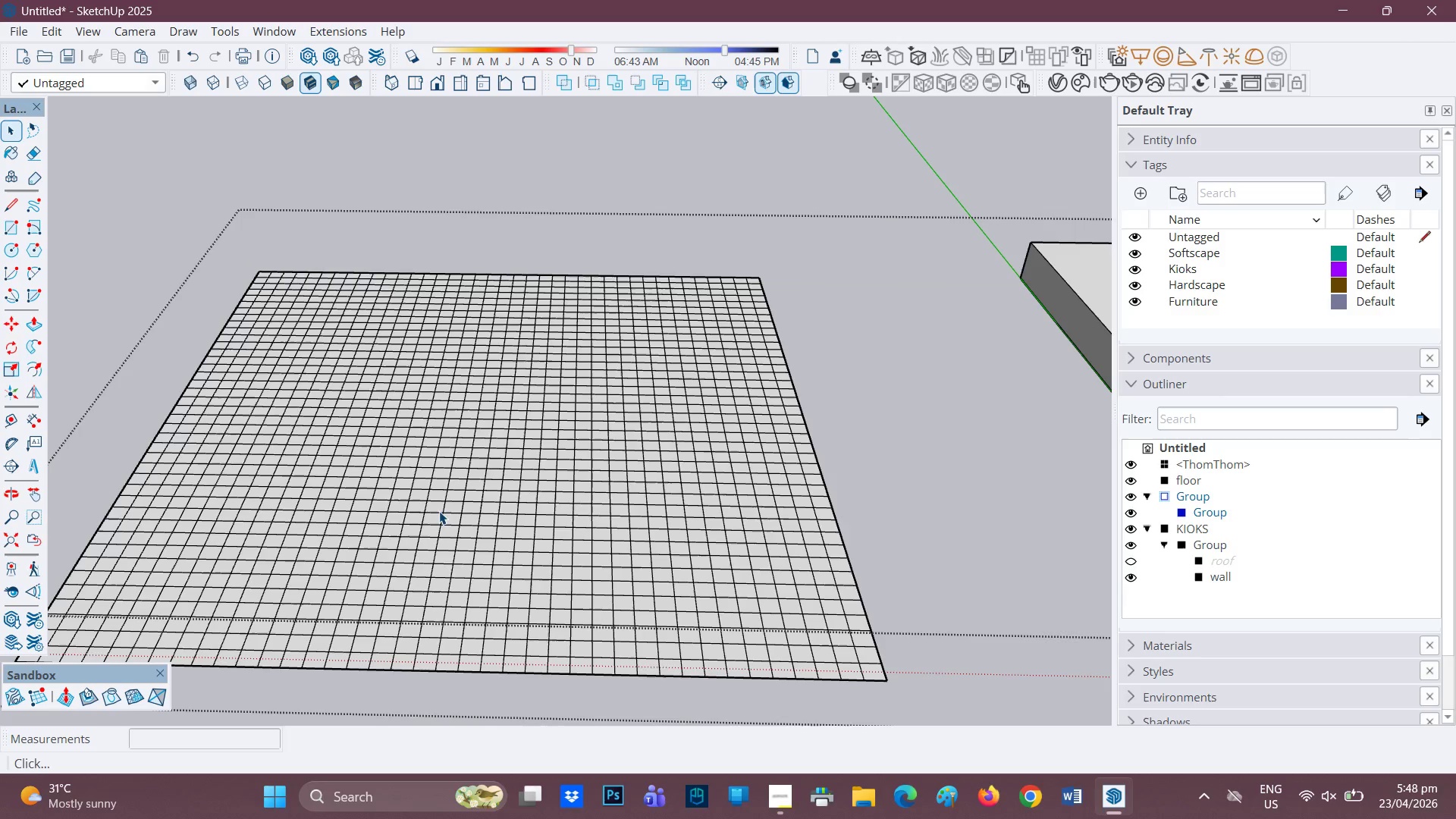 
double_click([439, 511])
 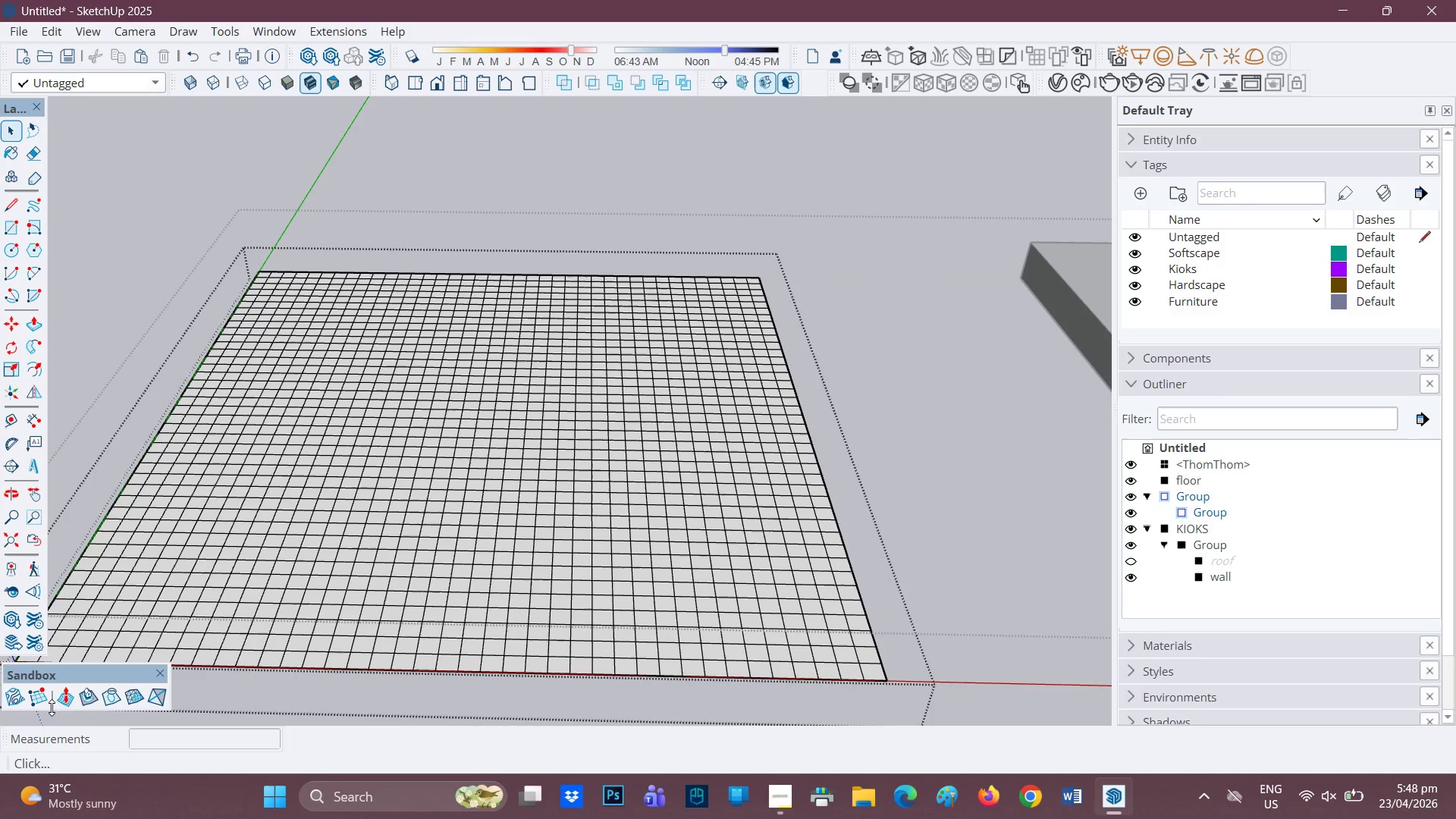 
left_click([63, 692])
 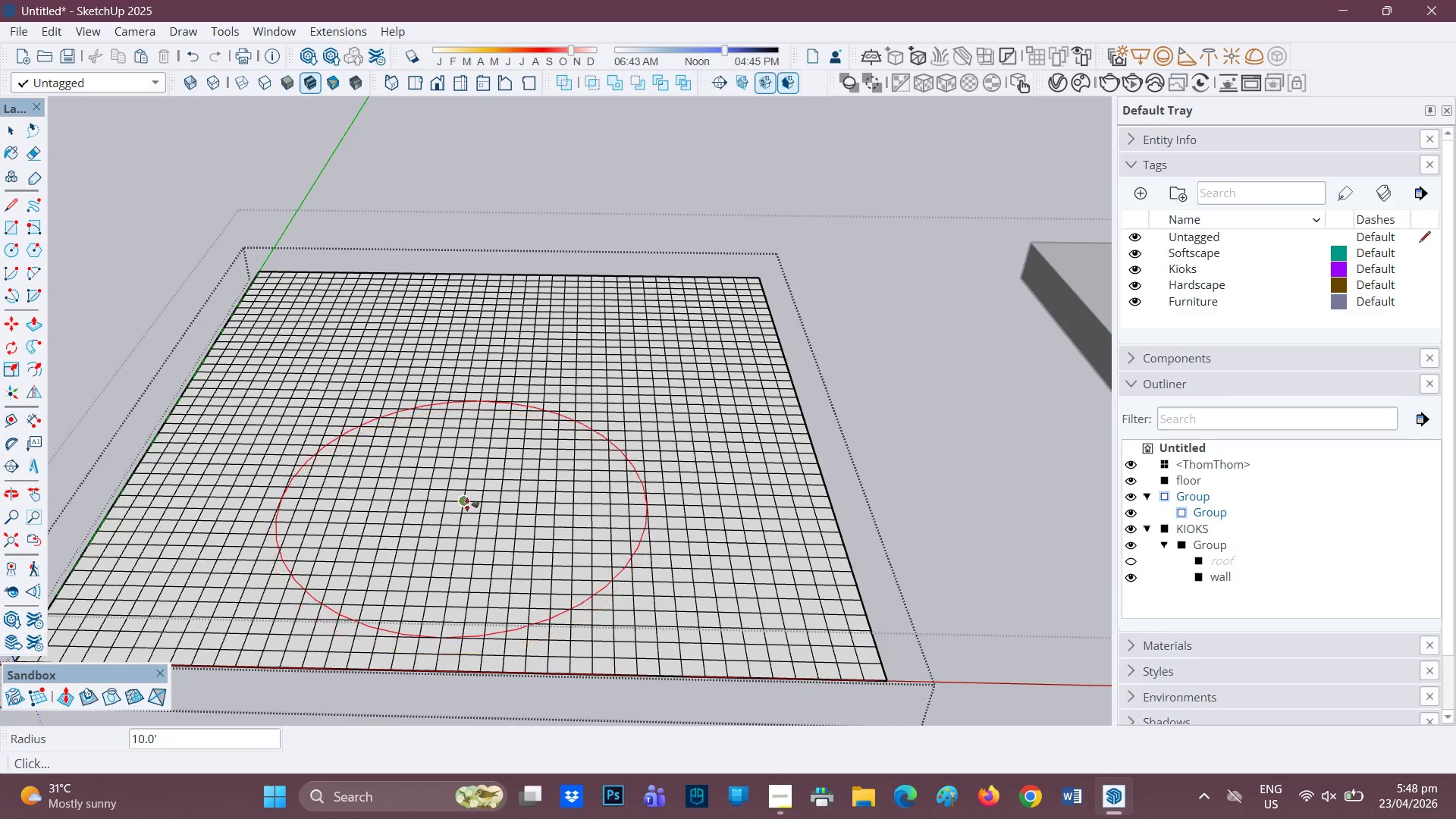 
left_click([476, 510])
 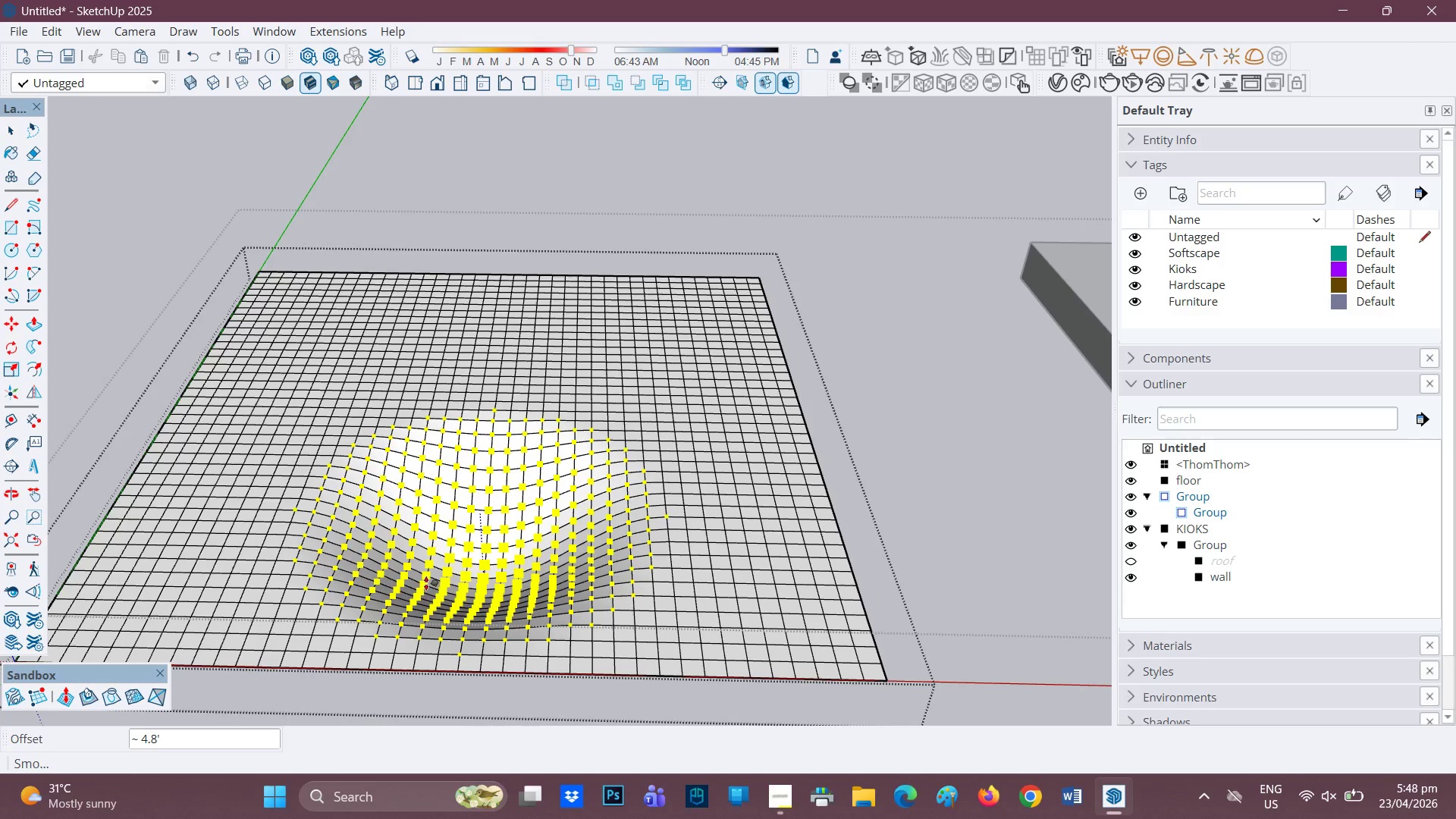 
wait(21.61)
 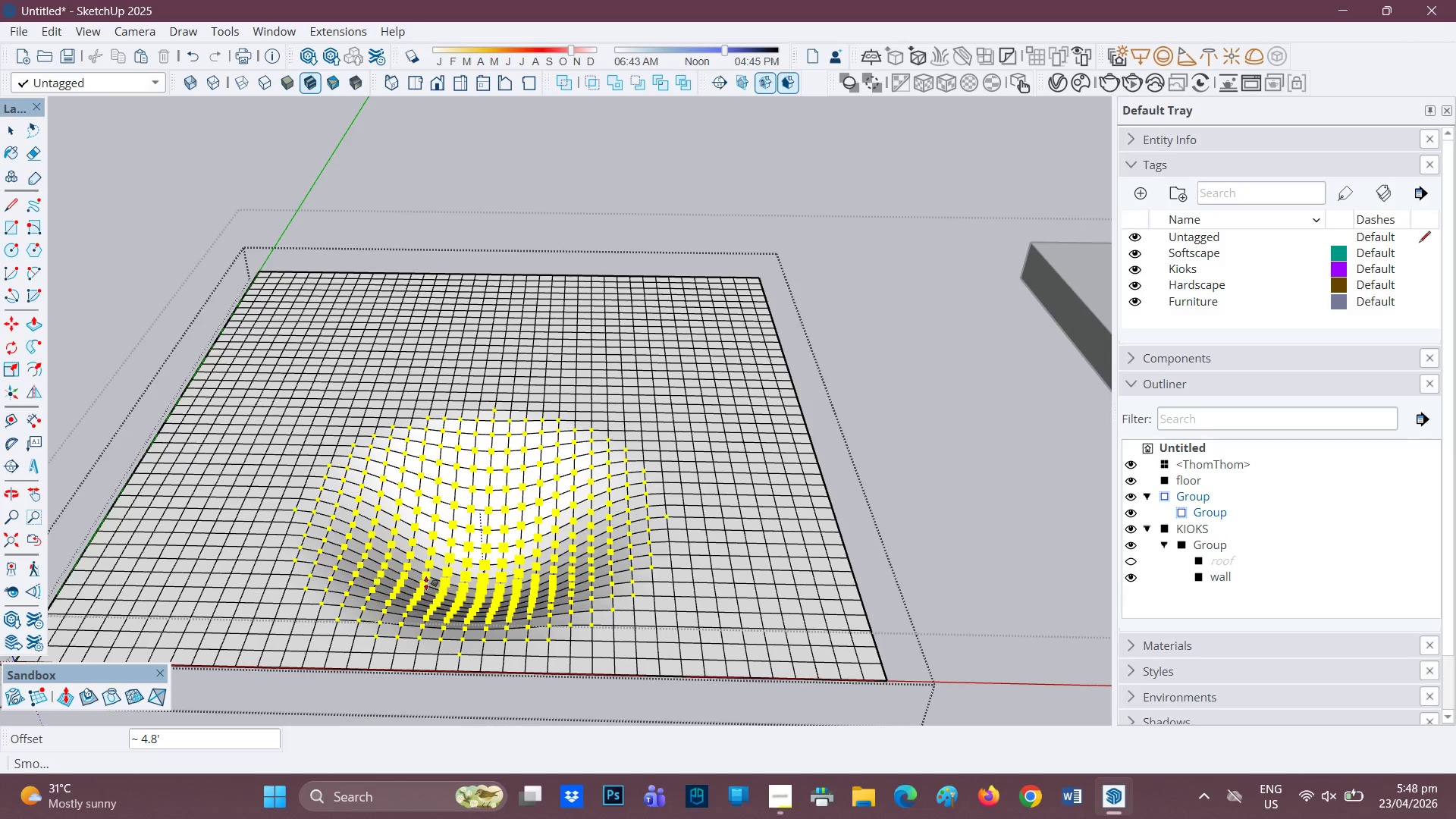 
left_click([515, 400])
 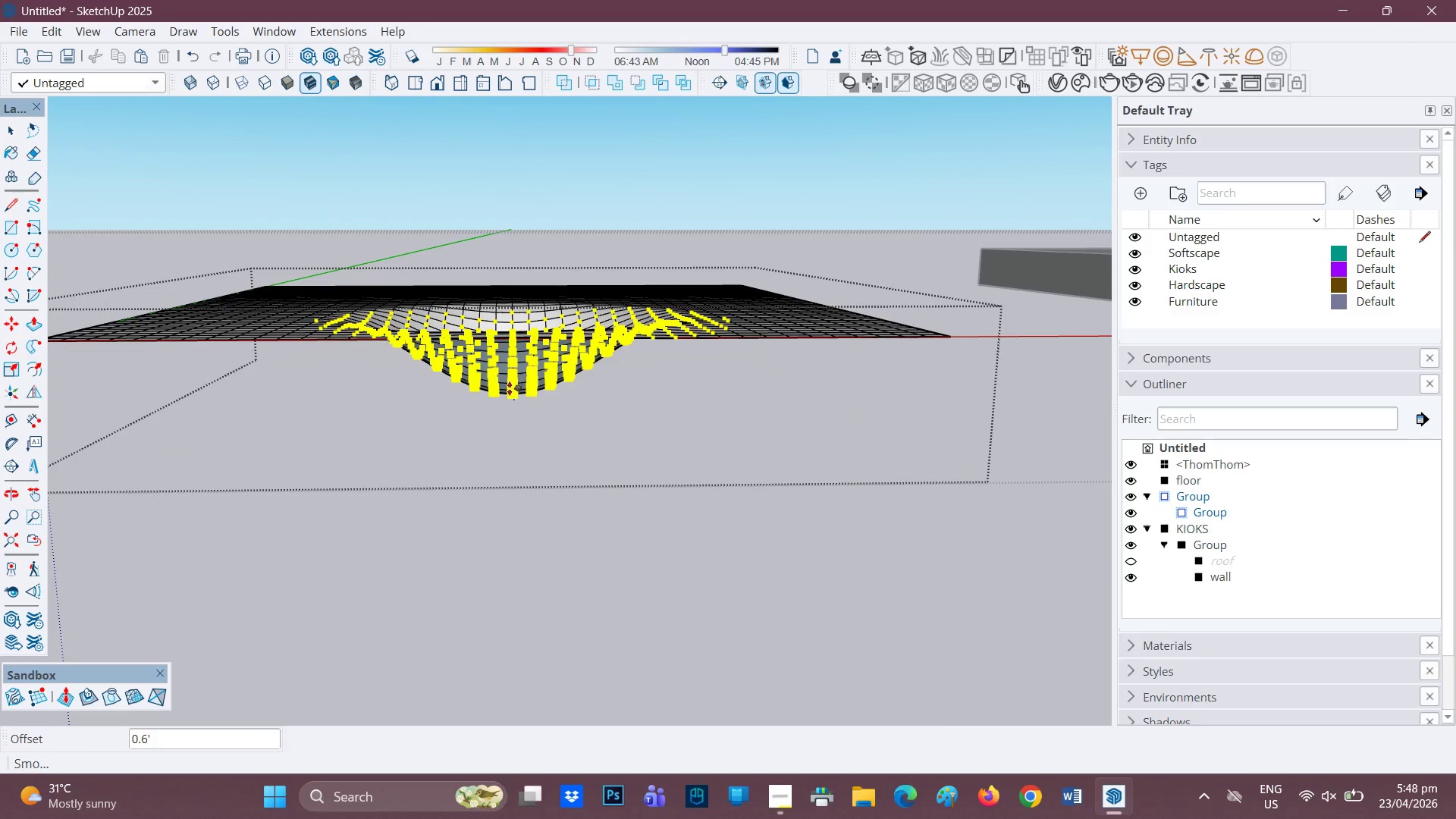 
left_click([511, 392])
 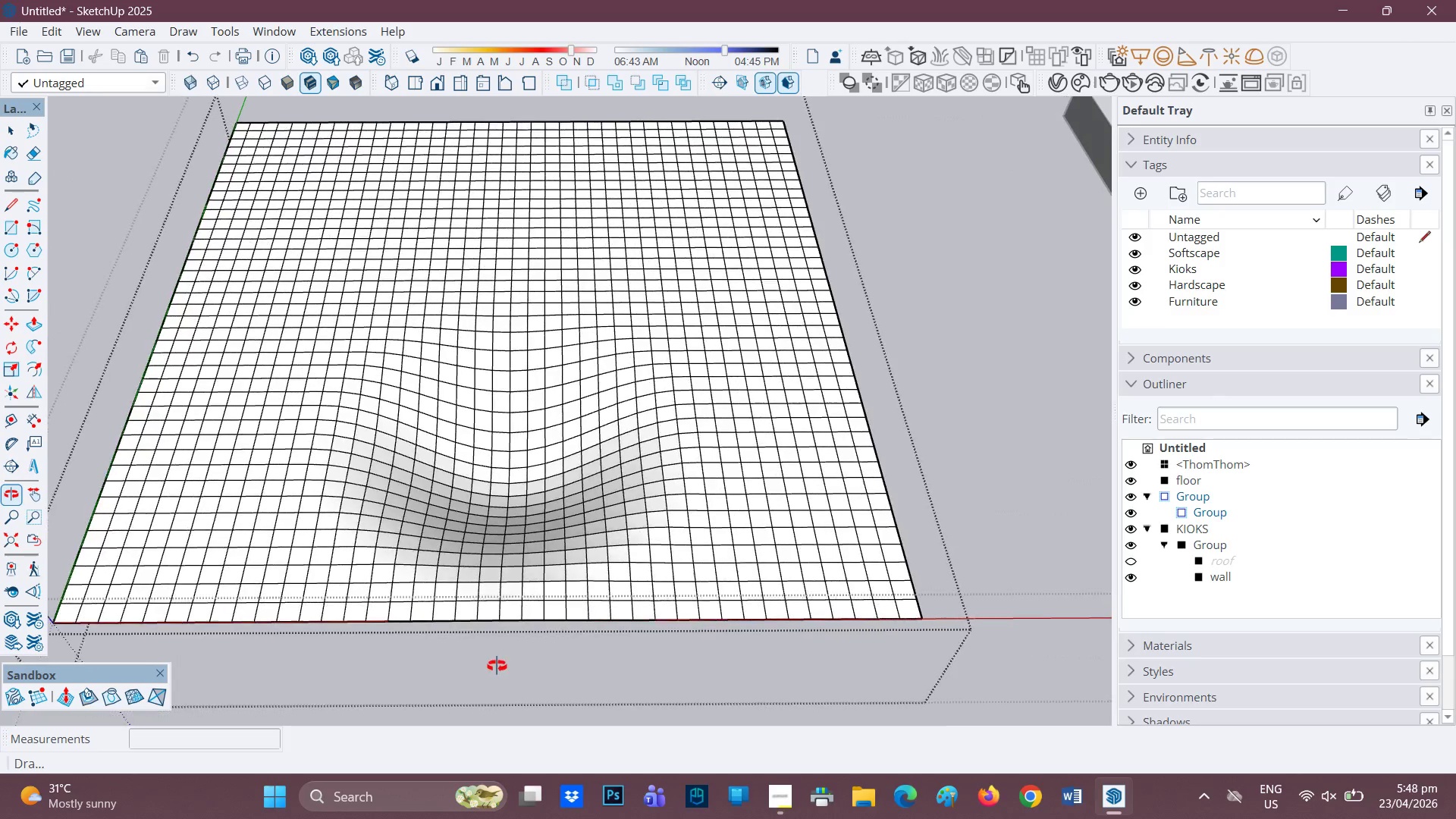 
scroll: coordinate [503, 432], scroll_direction: up, amount: 3.0
 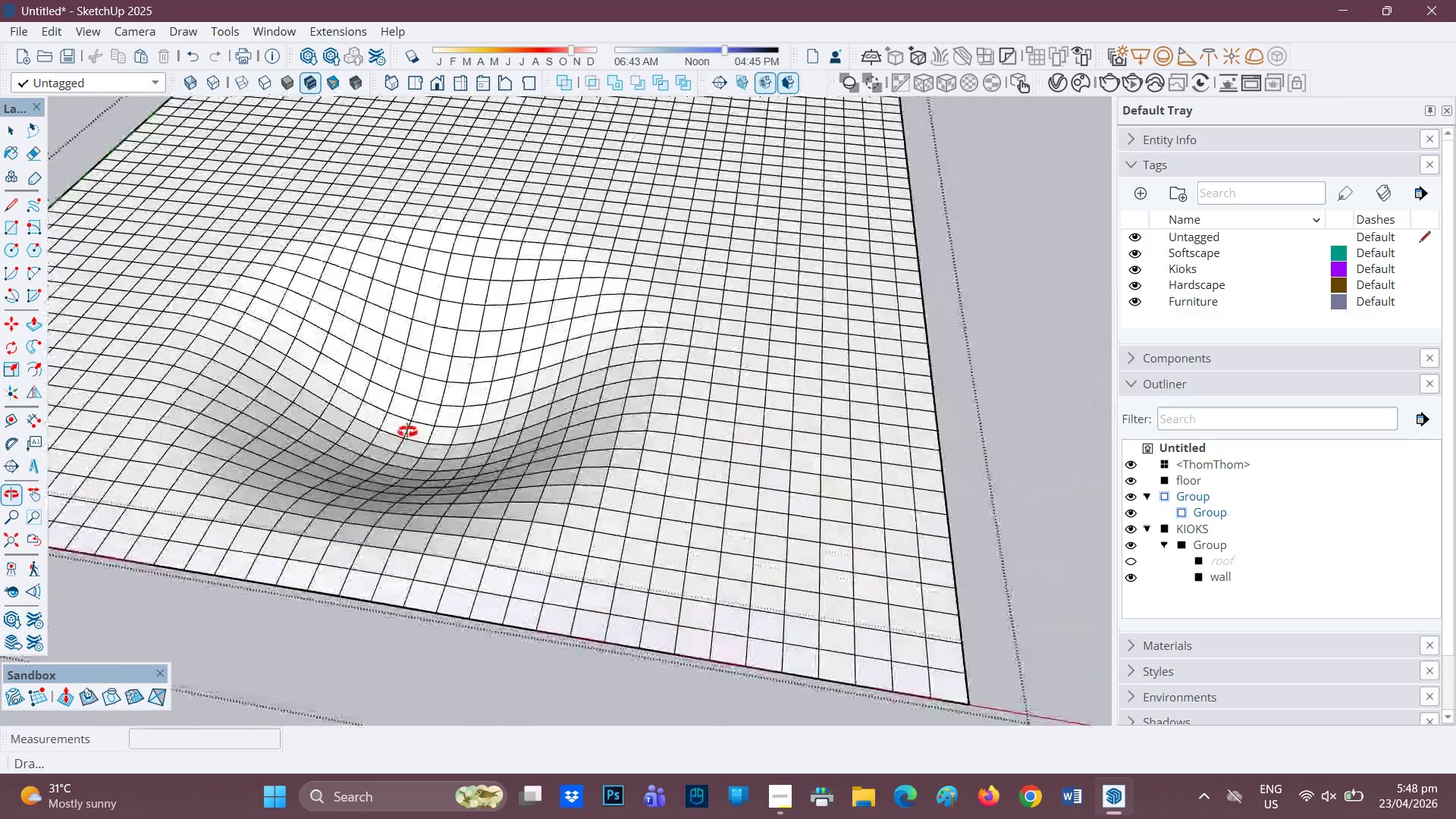 
scroll: coordinate [488, 422], scroll_direction: down, amount: 6.0
 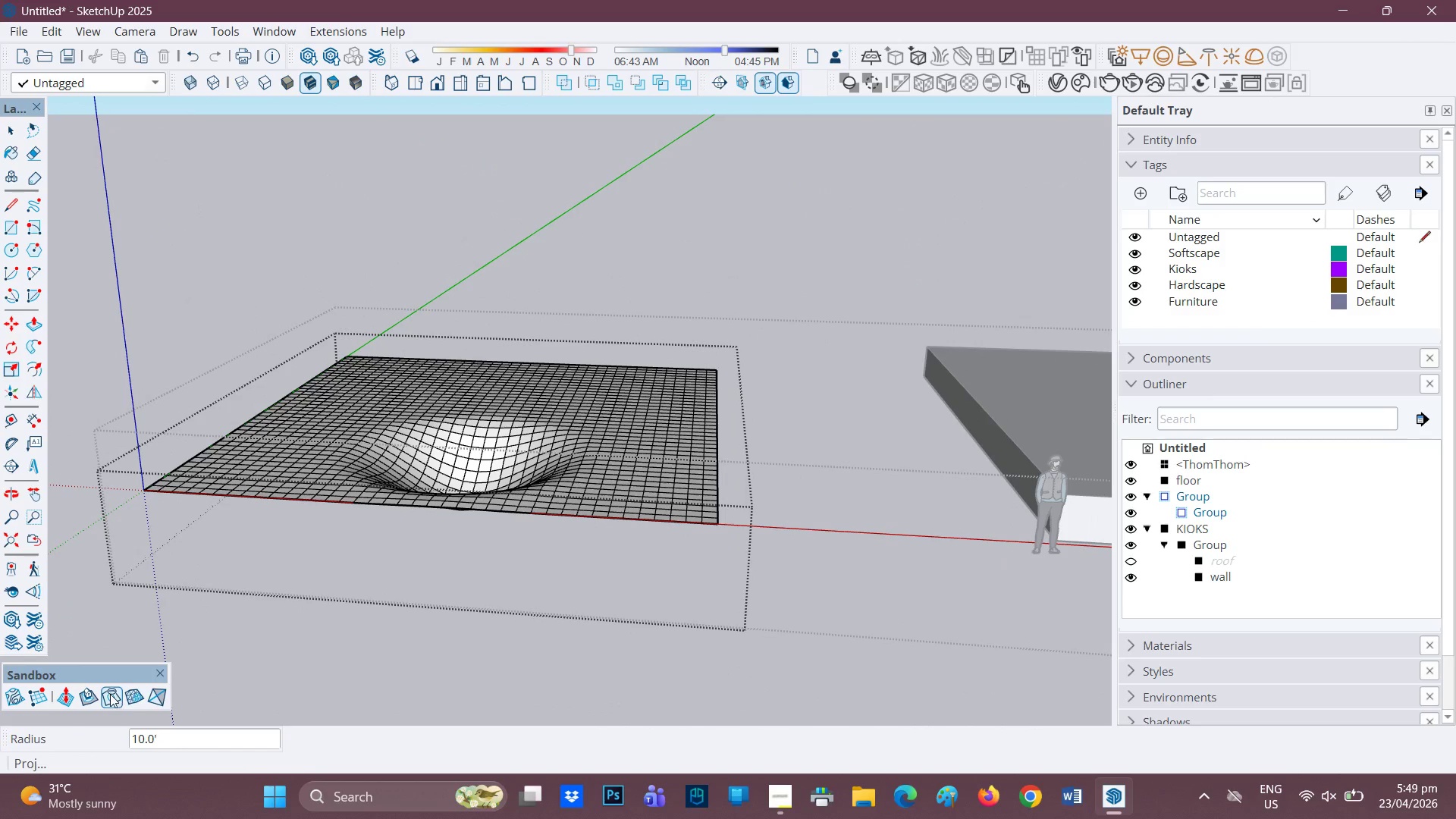 
wait(10.34)
 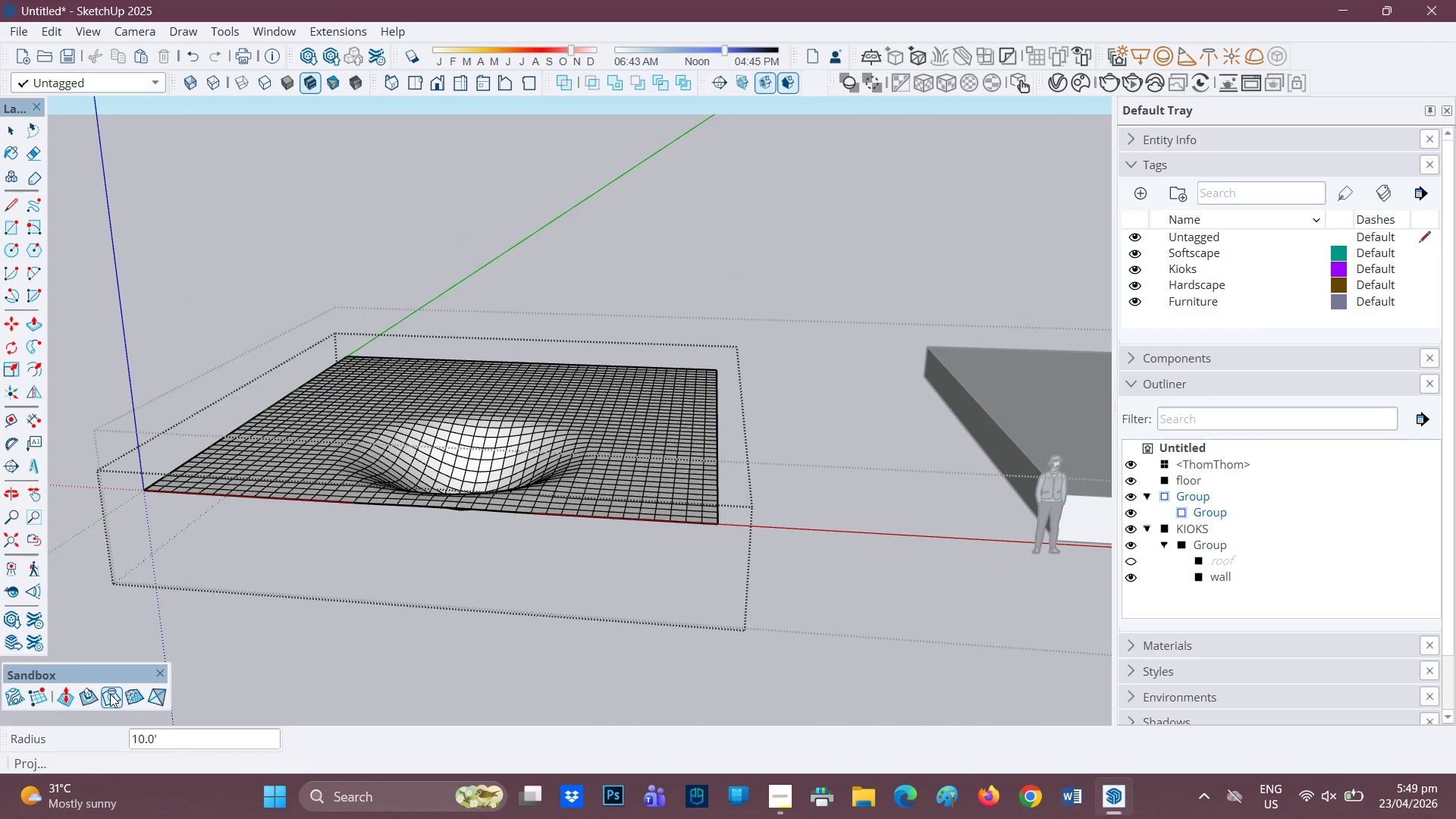 
left_click_drag(start_coordinate=[452, 482], to_coordinate=[453, 476])
 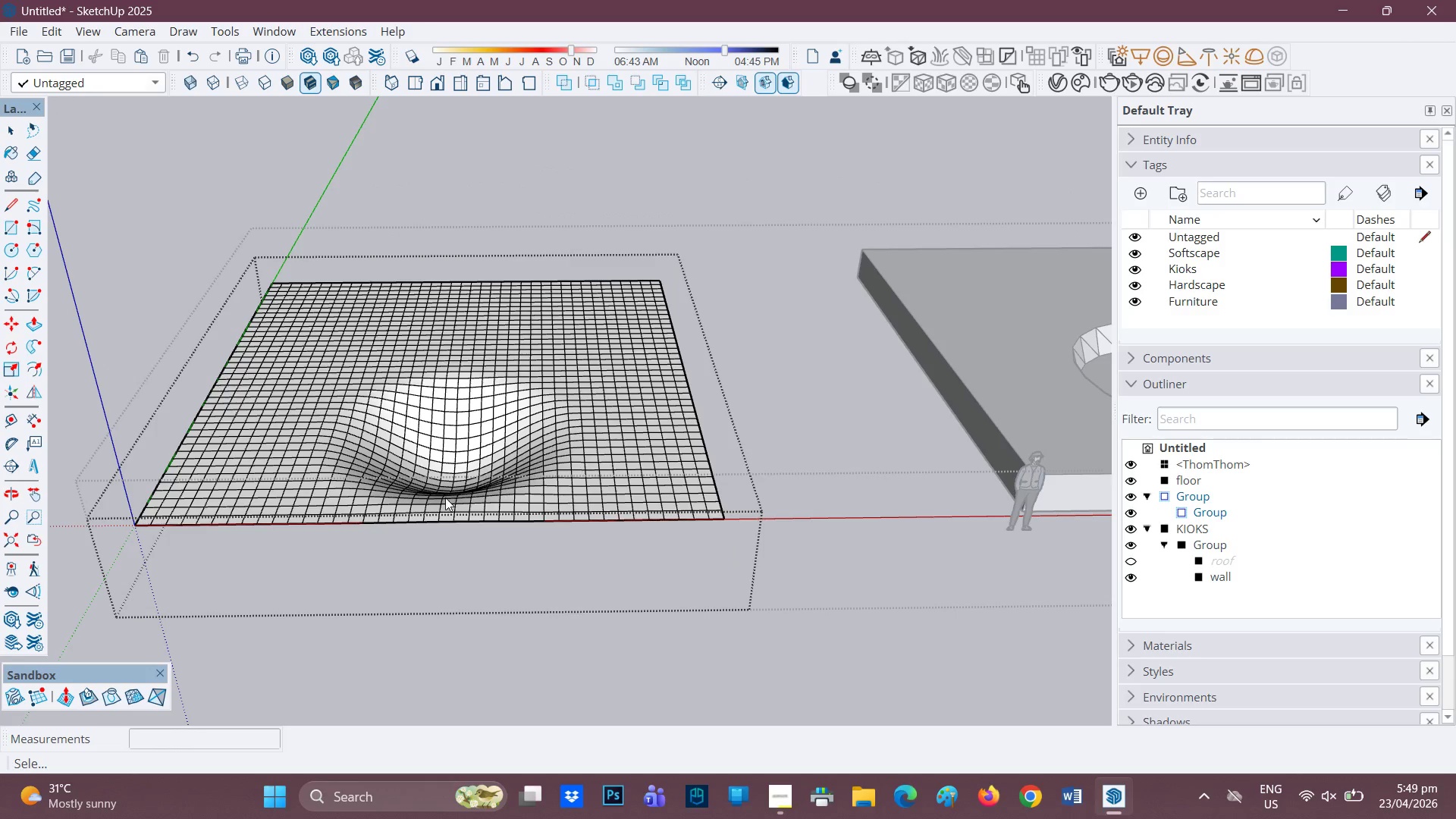 
scroll: coordinate [455, 484], scroll_direction: none, amount: 0.0
 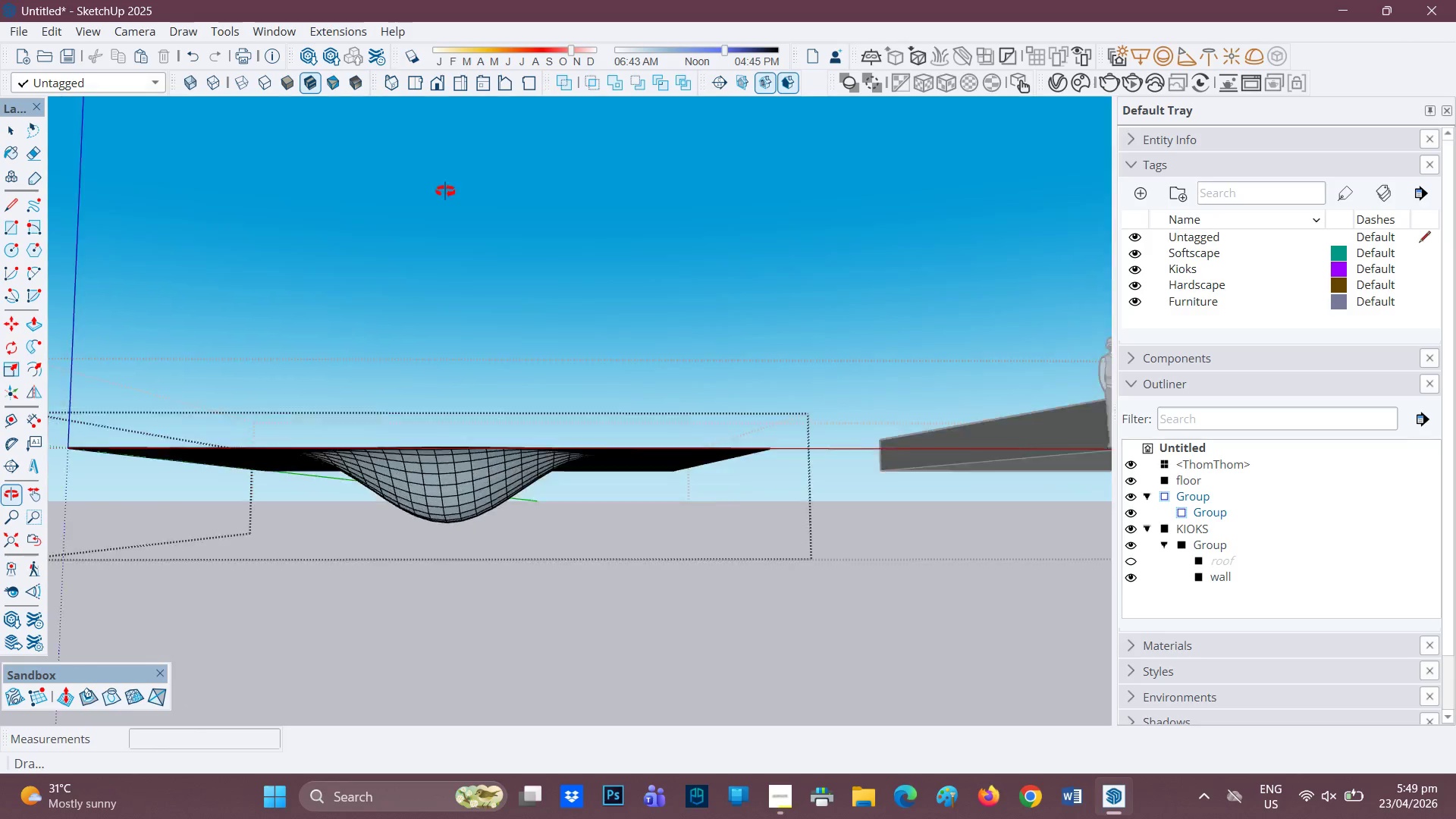 
scroll: coordinate [448, 164], scroll_direction: up, amount: 1.0
 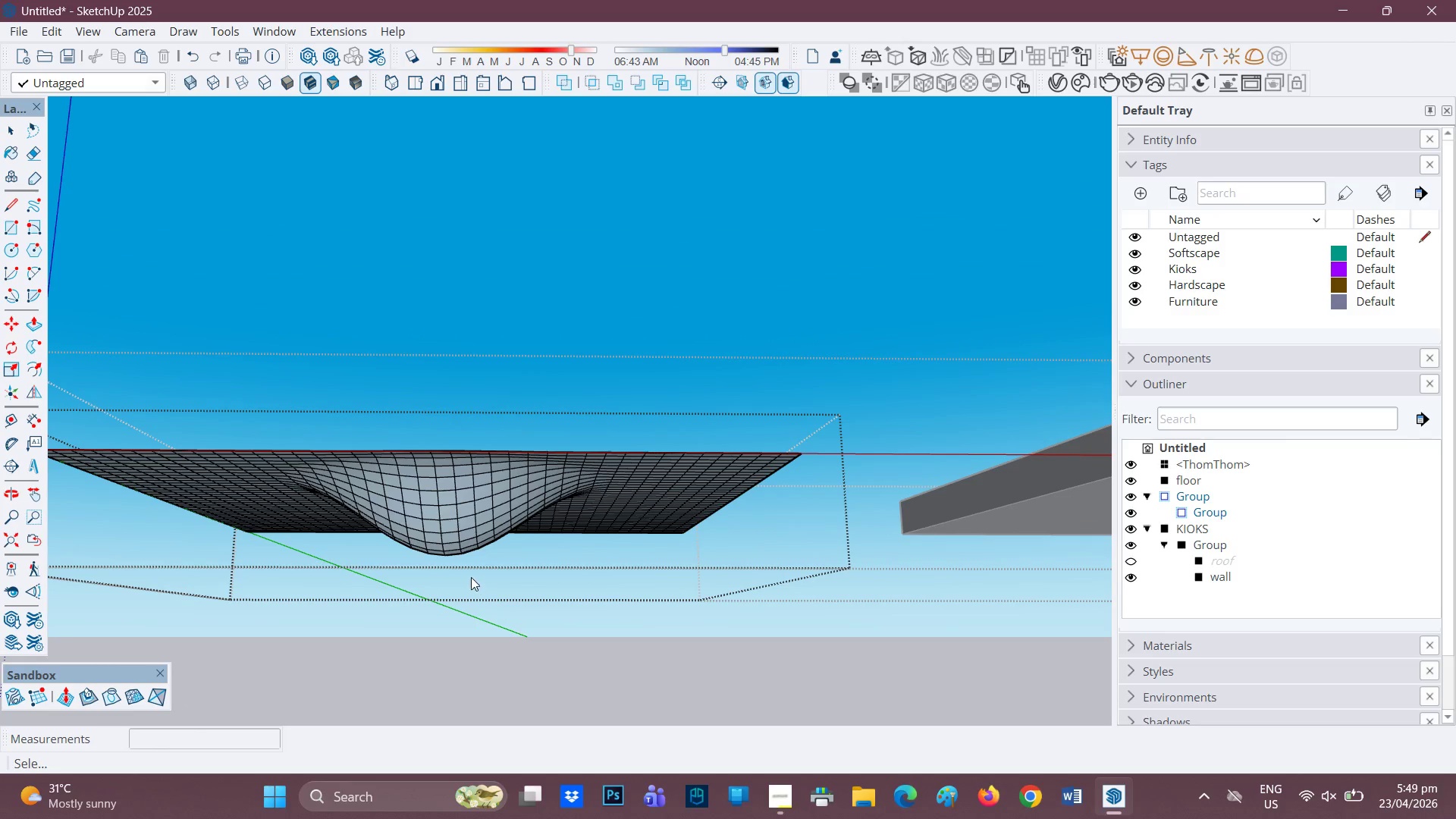 
left_click_drag(start_coordinate=[471, 562], to_coordinate=[416, 538])
 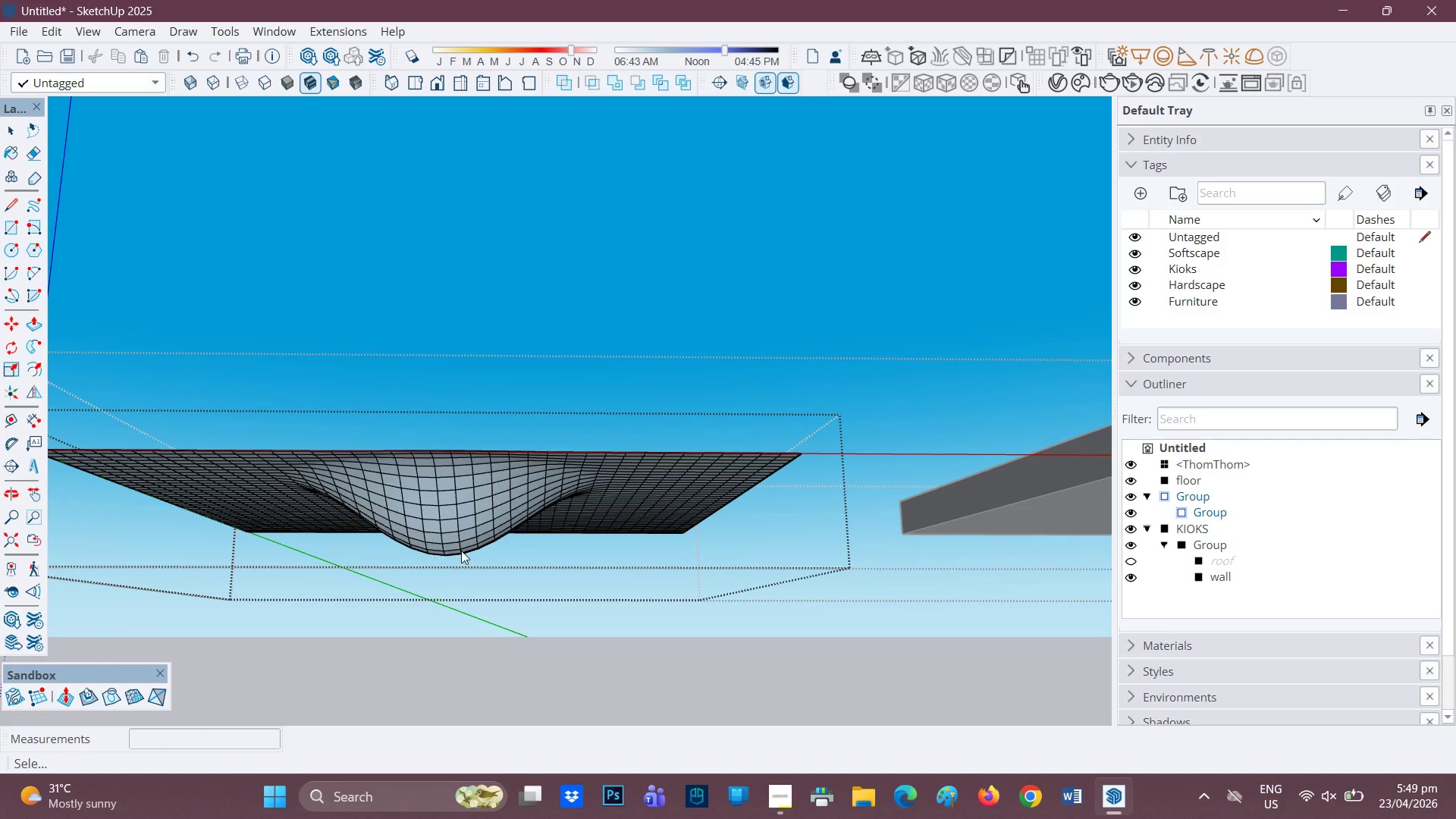 
scroll: coordinate [444, 598], scroll_direction: none, amount: 0.0
 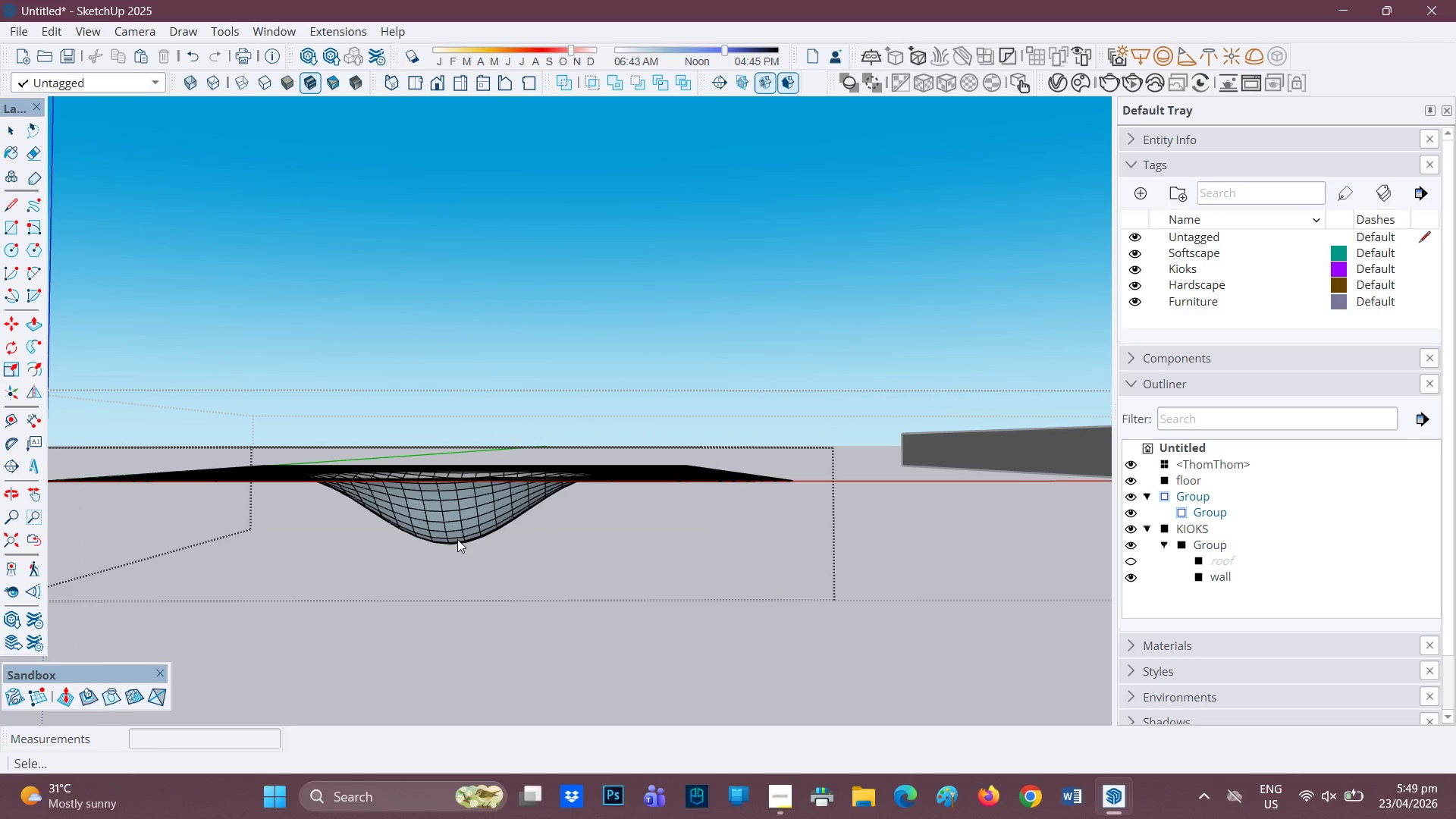 
double_click([454, 535])
 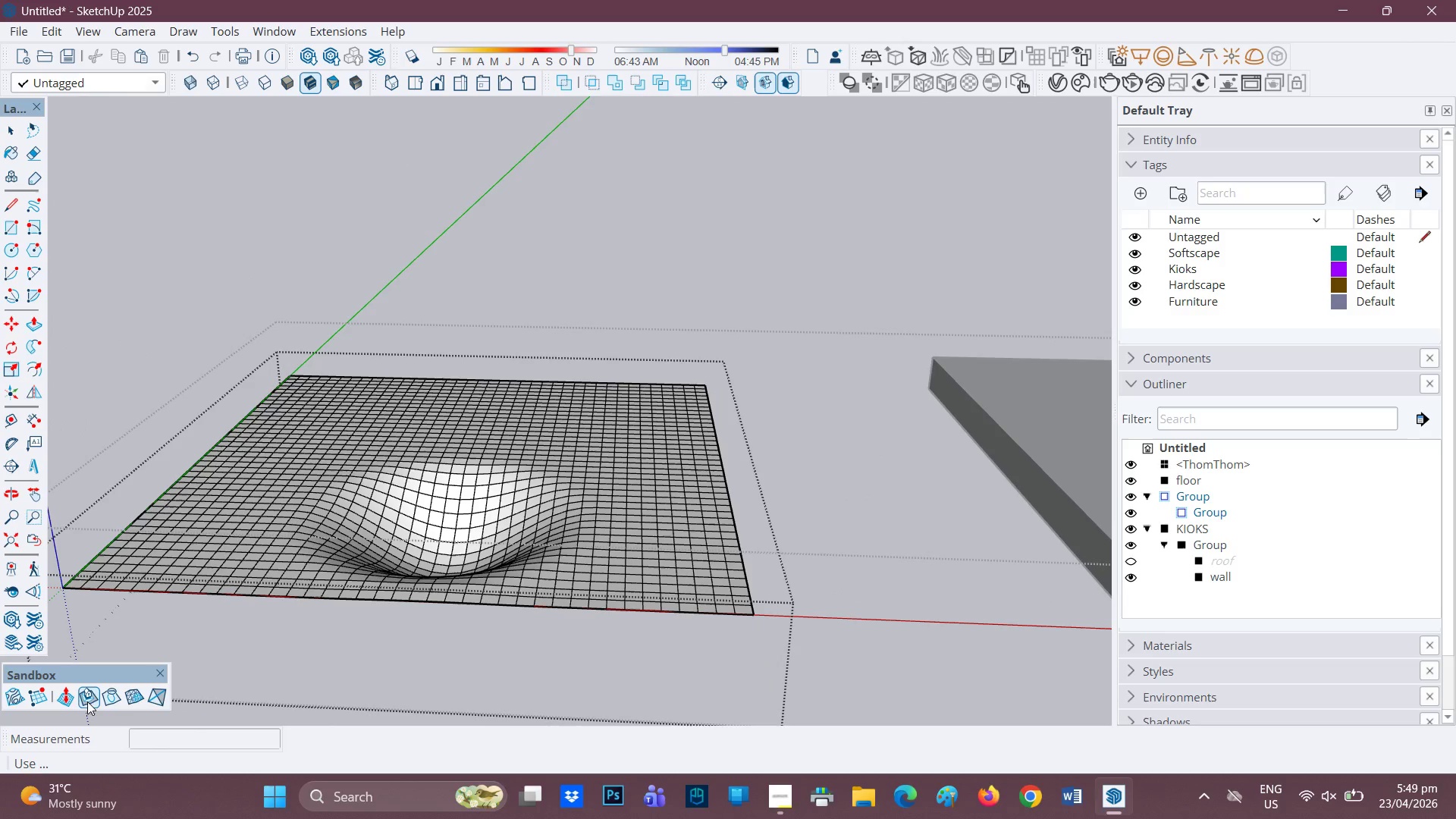 
left_click([89, 699])
 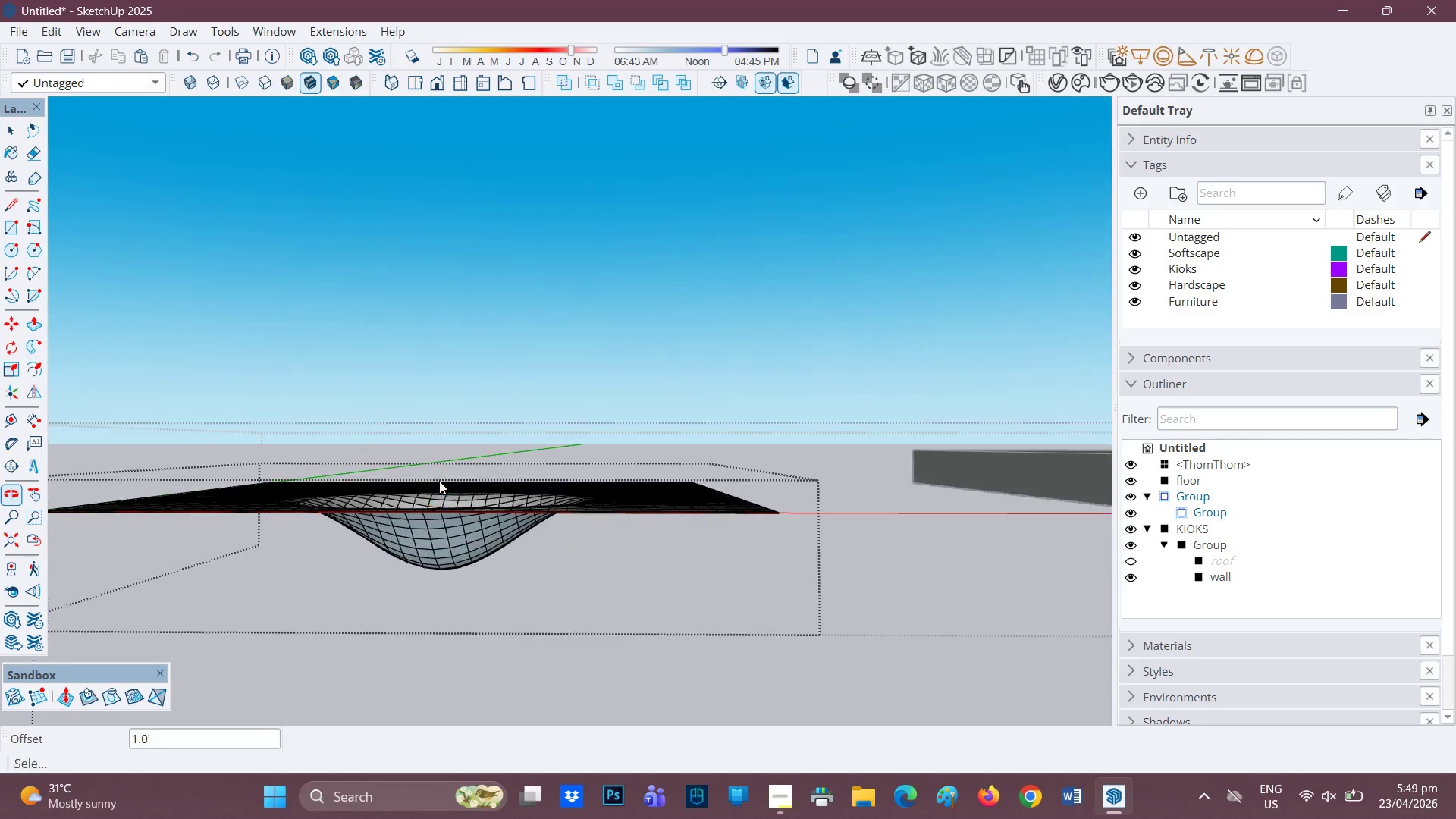 
left_click_drag(start_coordinate=[489, 581], to_coordinate=[395, 559])
 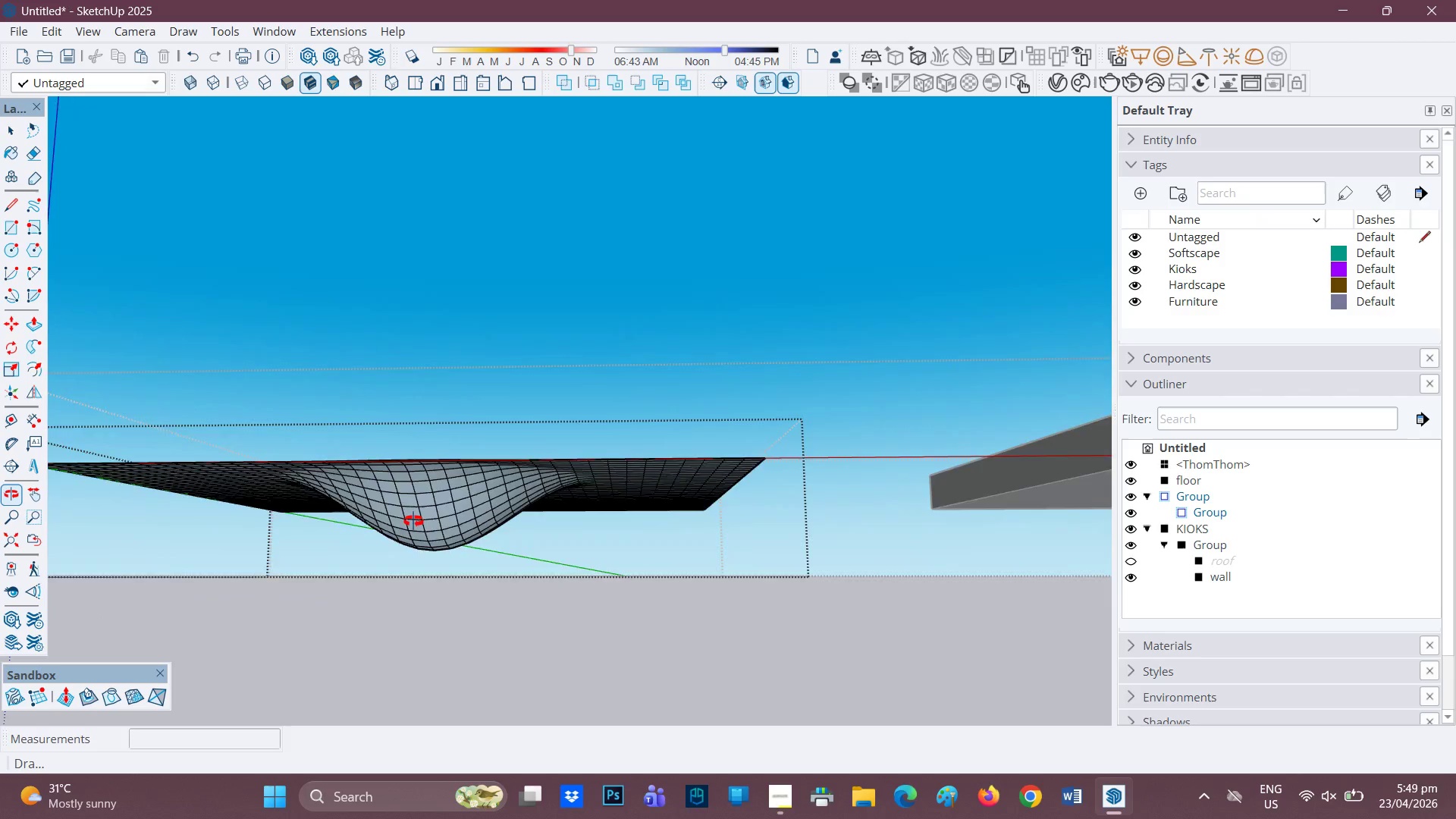 
left_click_drag(start_coordinate=[429, 553], to_coordinate=[426, 528])
 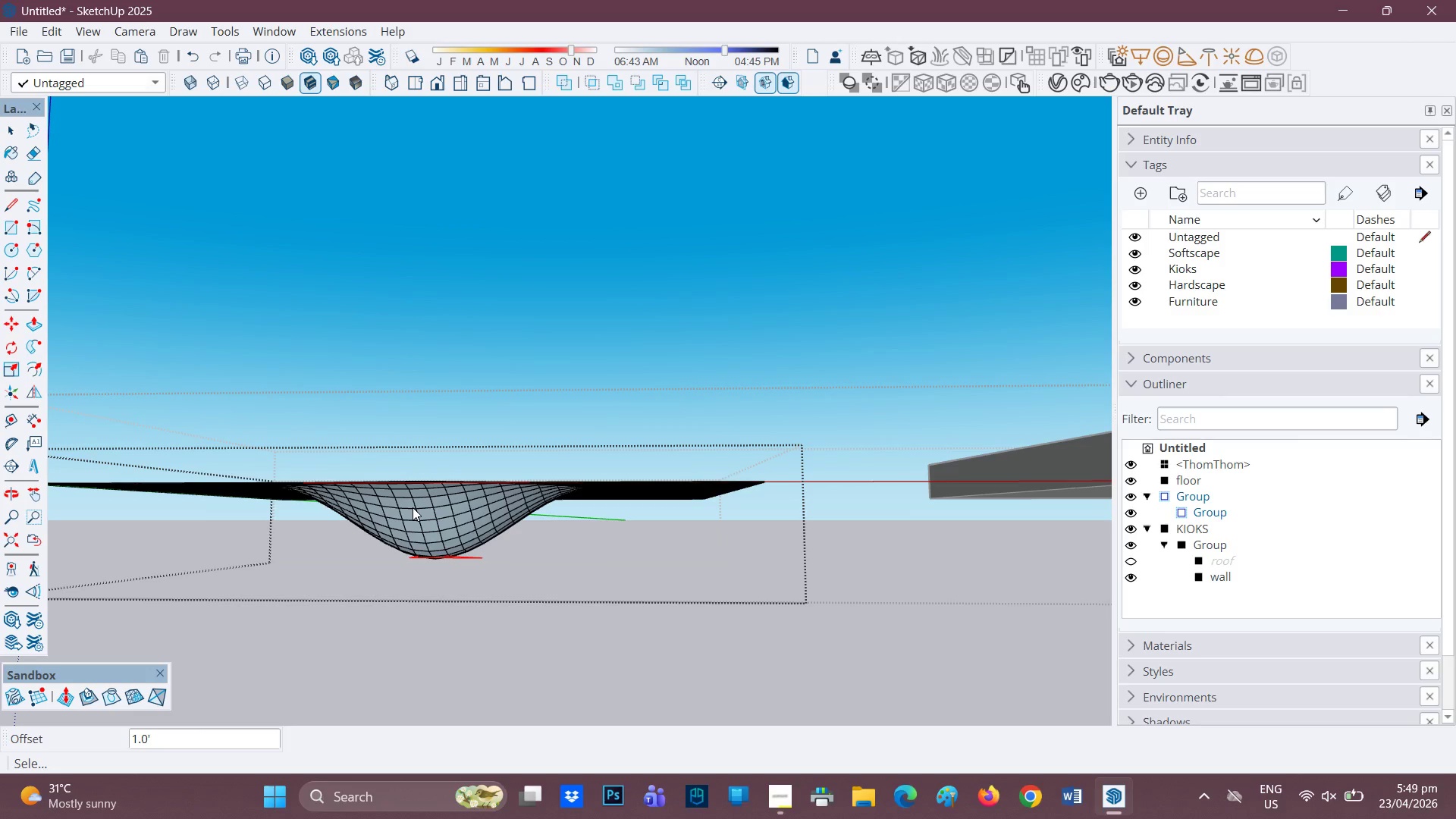 
wait(21.31)
 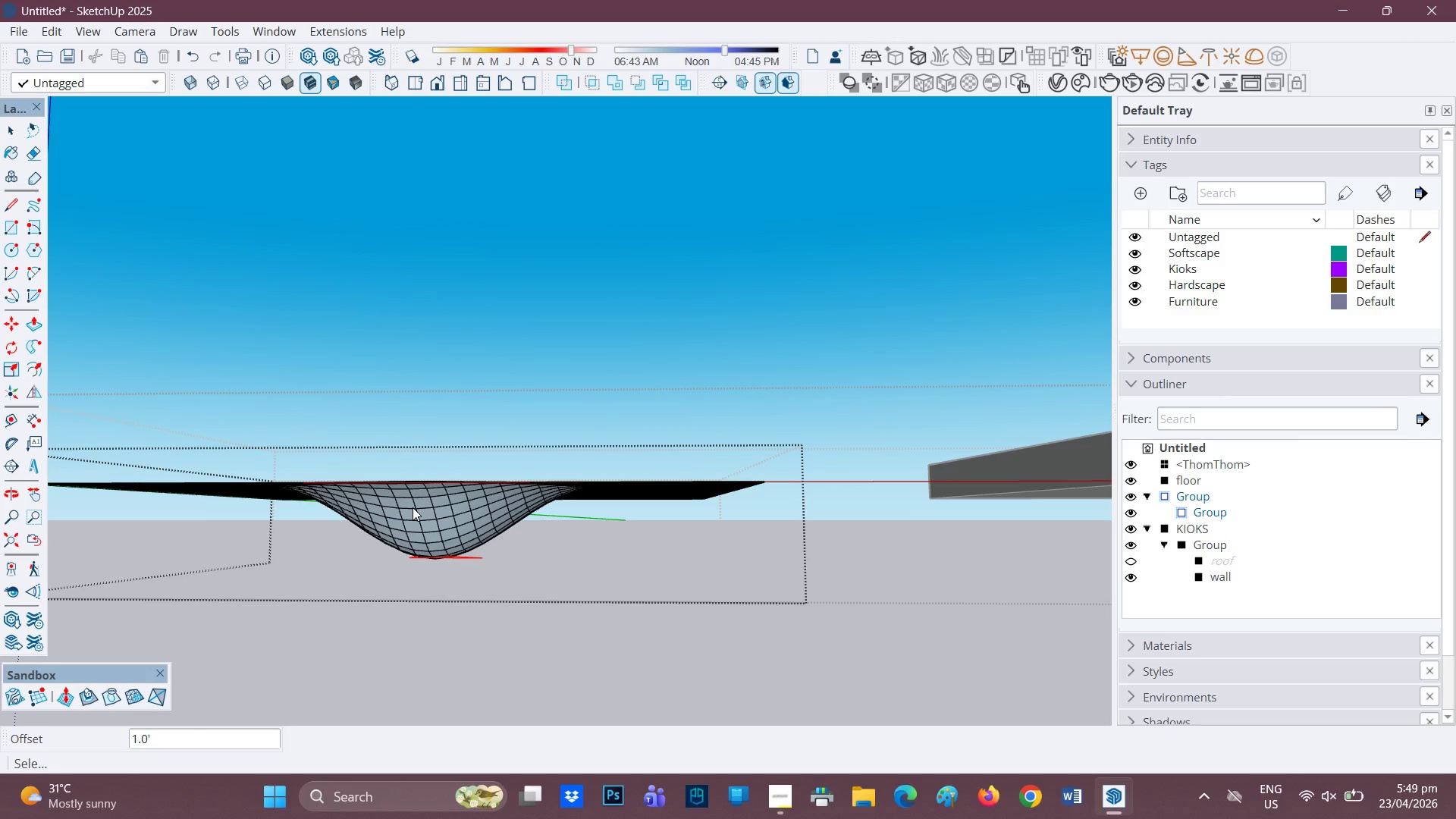 
scroll: coordinate [423, 544], scroll_direction: up, amount: 2.0
 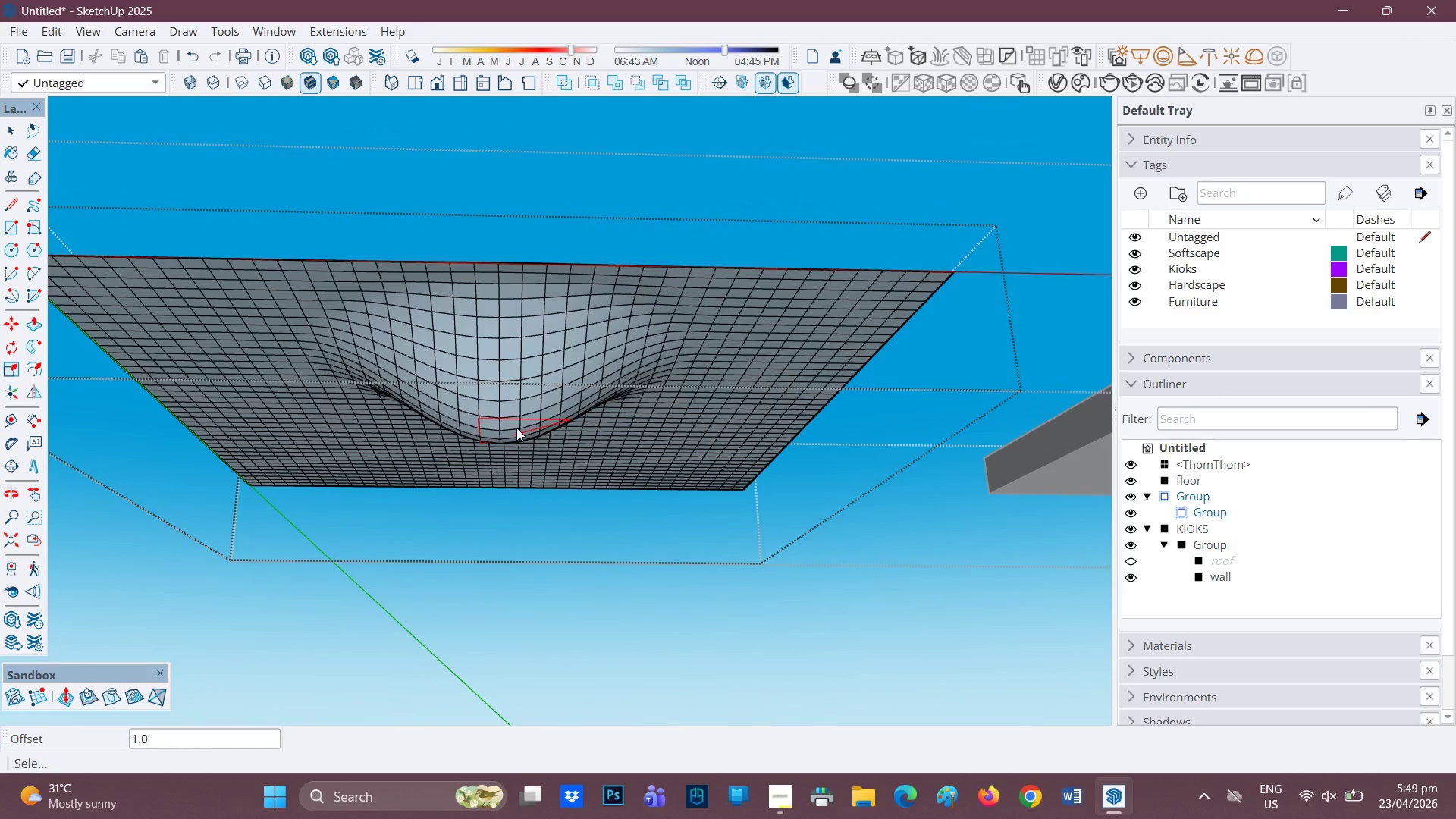 
left_click([504, 428])
 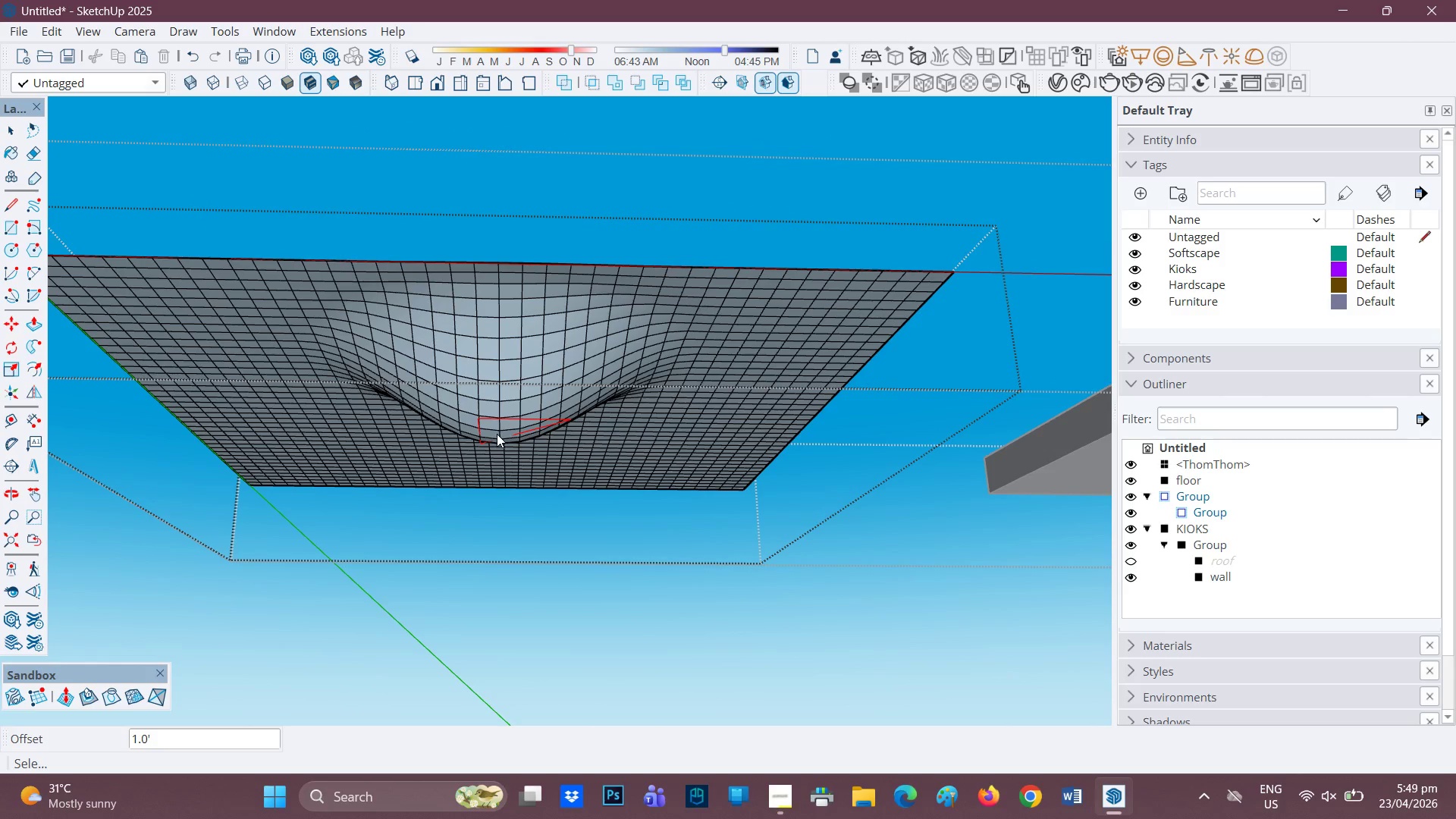 
left_click_drag(start_coordinate=[497, 426], to_coordinate=[502, 396])
 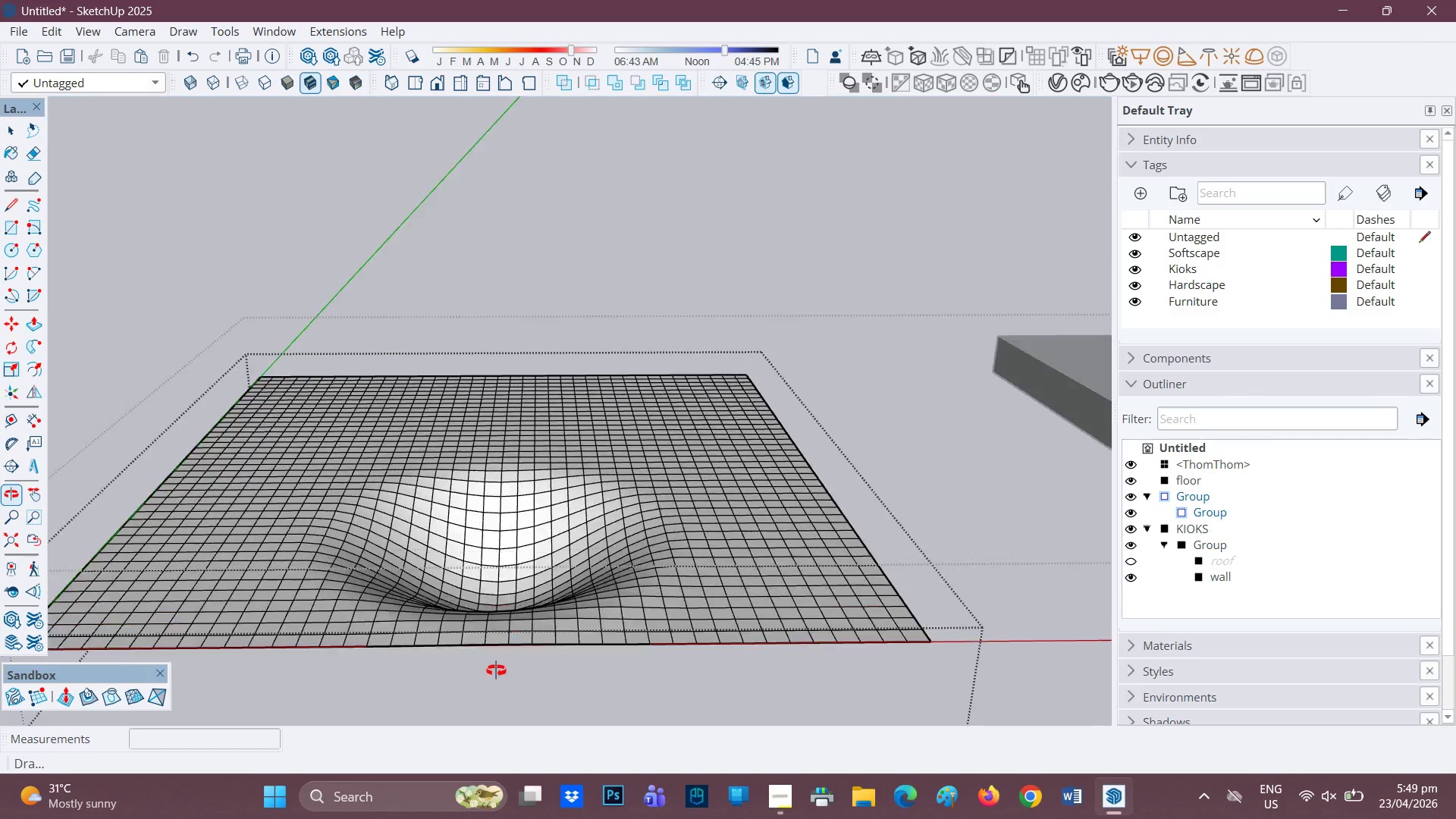 
key(Space)
 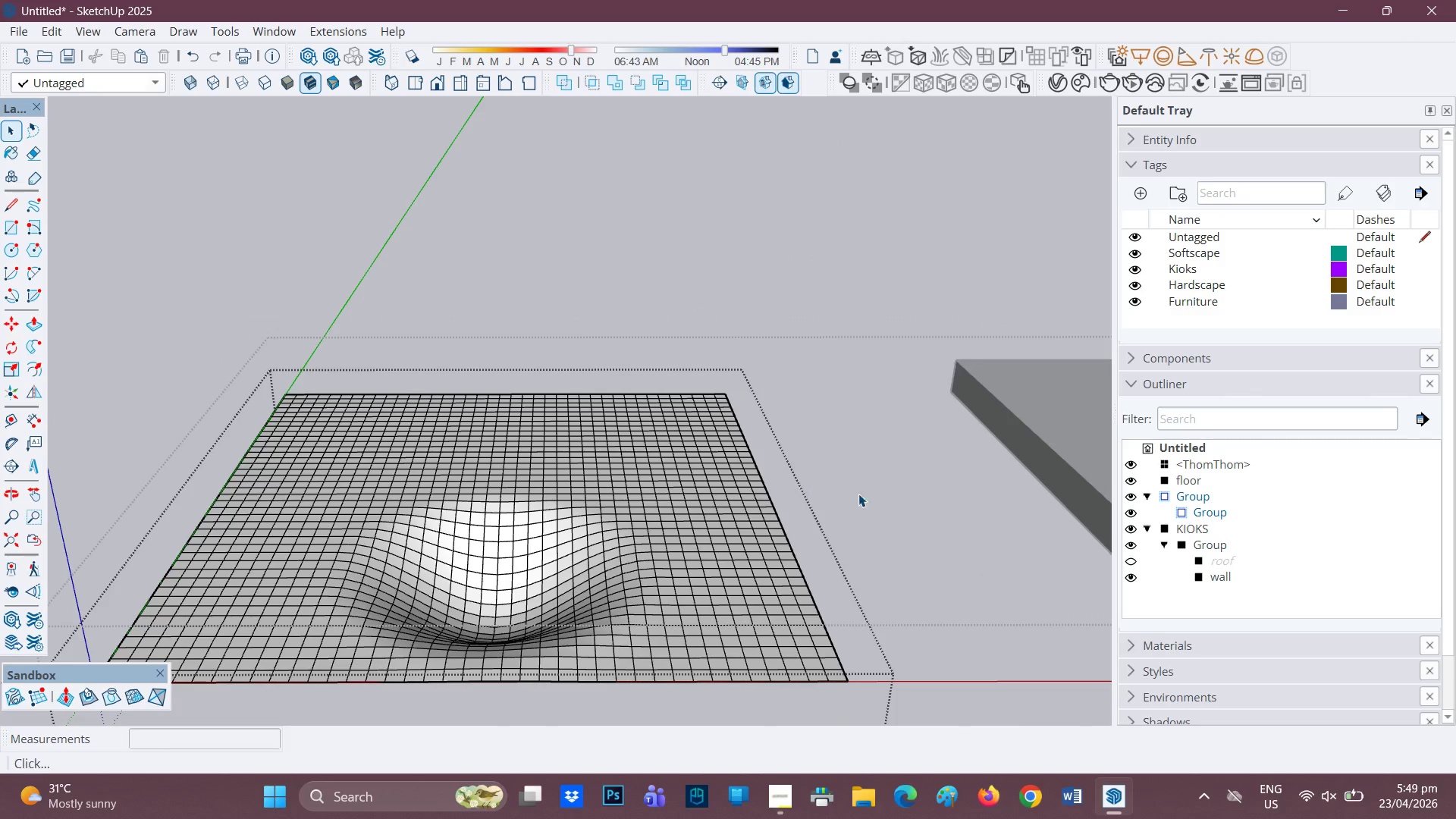 
scroll: coordinate [500, 686], scroll_direction: down, amount: 1.0
 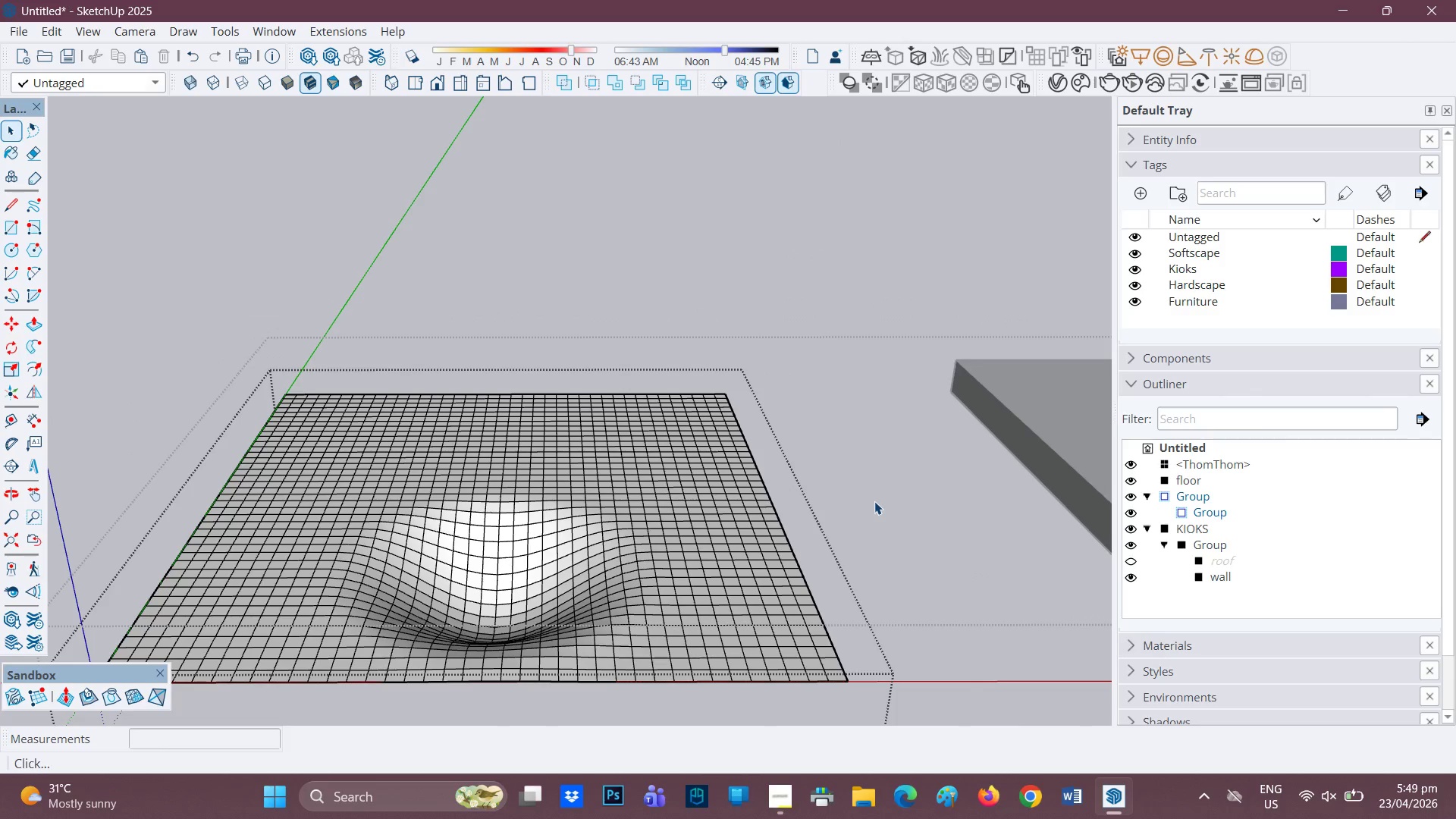 
left_click([874, 501])
 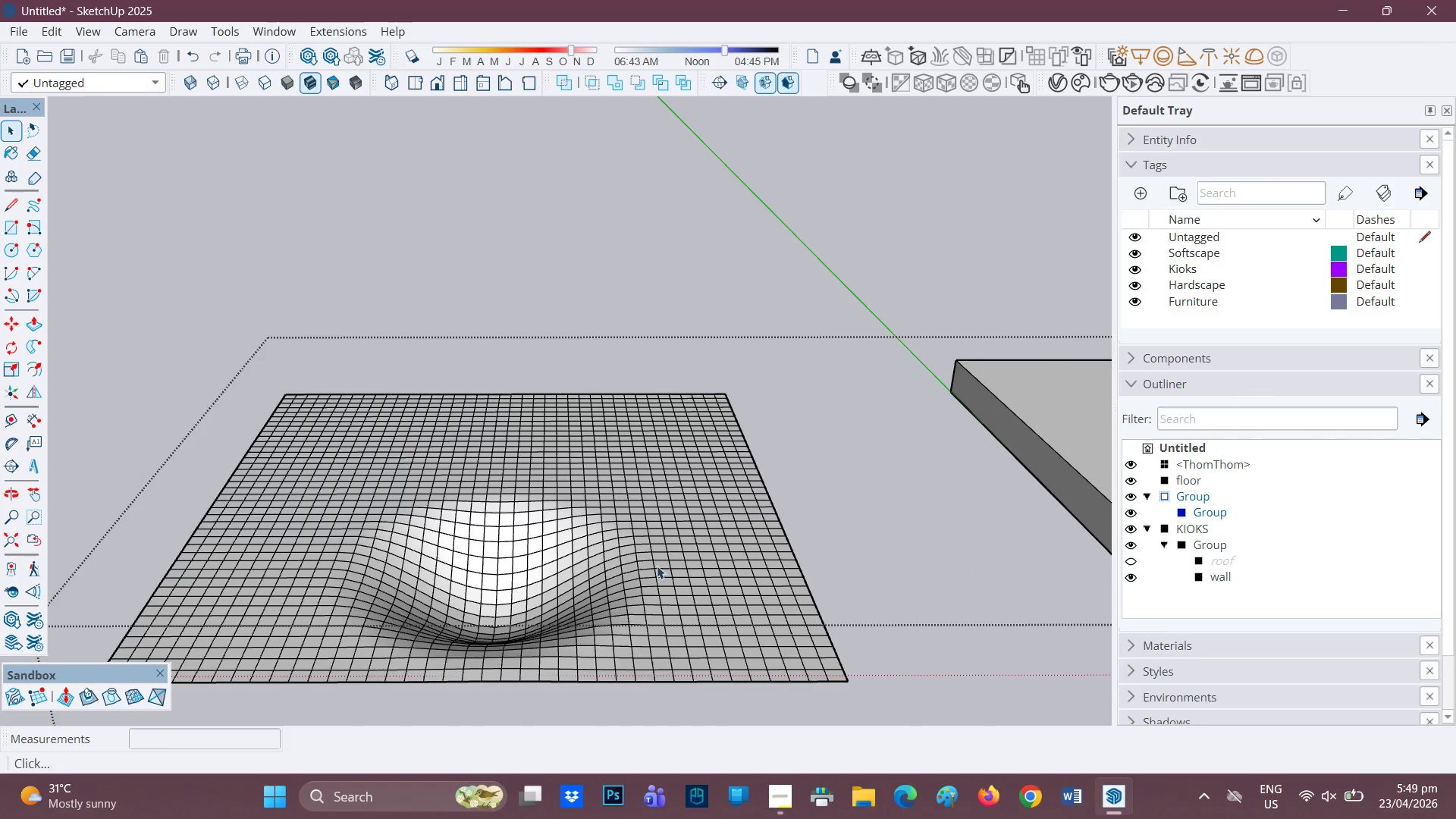 
scroll: coordinate [488, 560], scroll_direction: up, amount: 1.0
 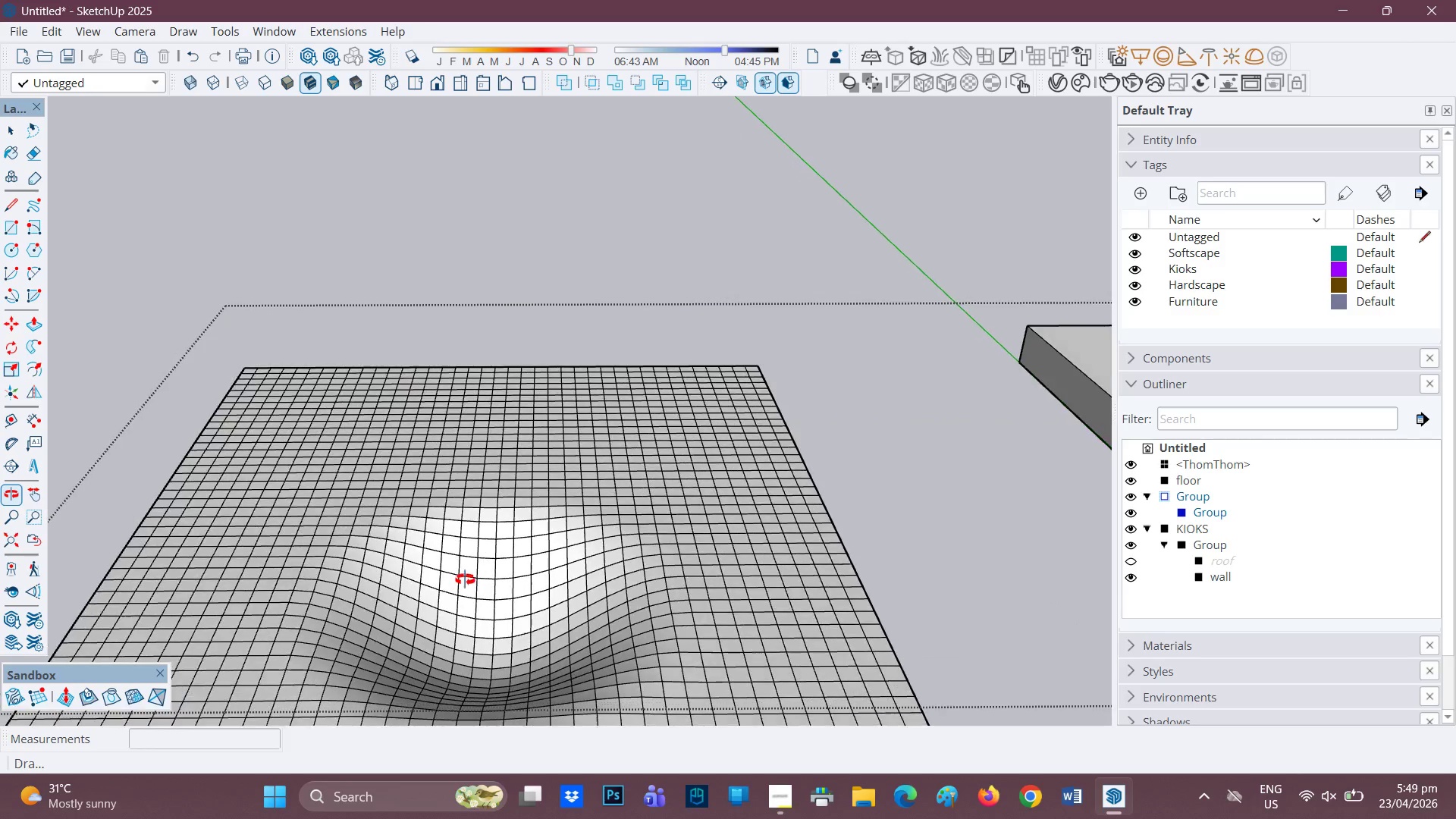 
key(H)
 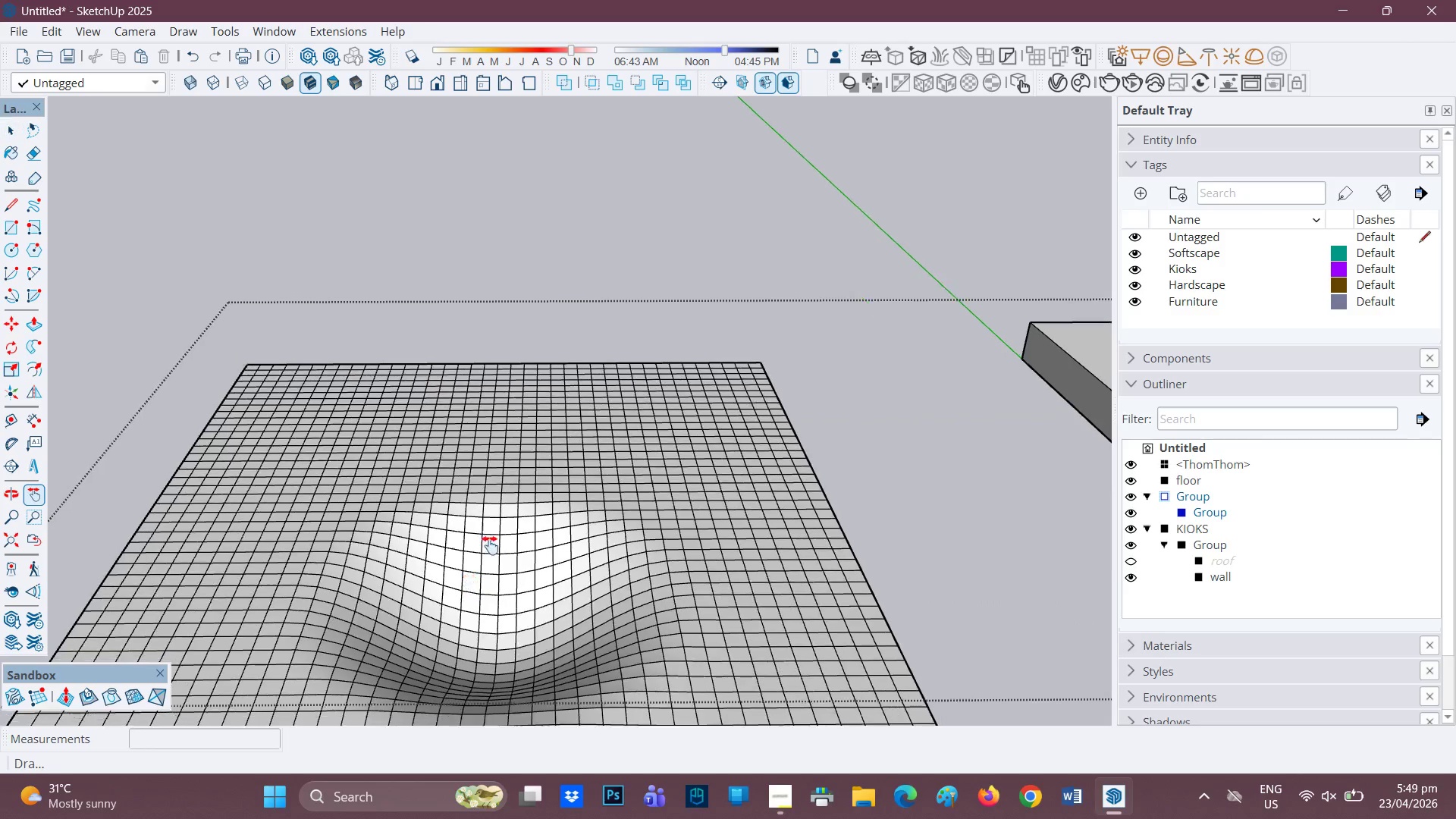 
left_click_drag(start_coordinate=[480, 561], to_coordinate=[606, 402])
 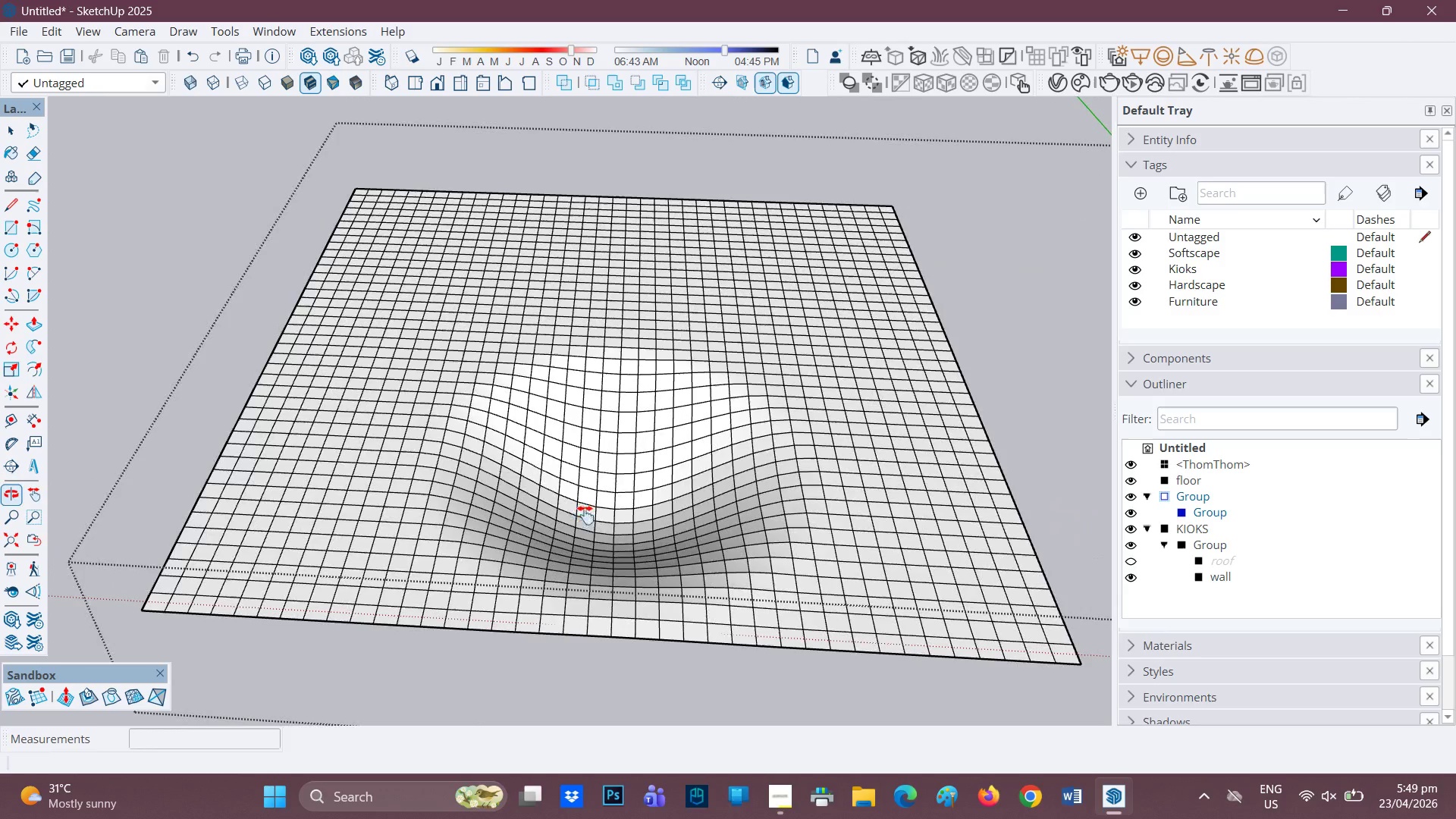 
scroll: coordinate [701, 466], scroll_direction: up, amount: 5.0
 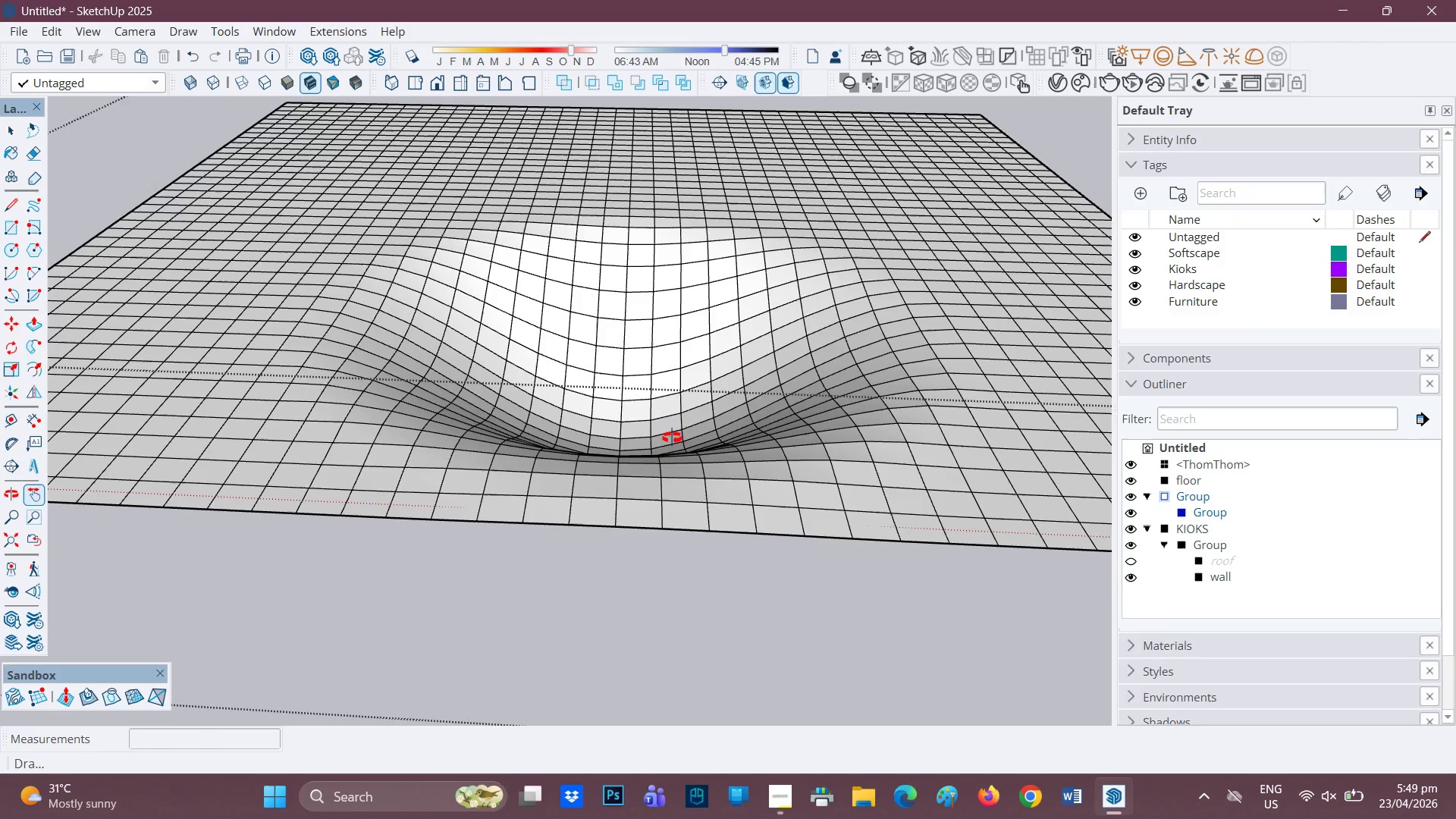 
key(H)
 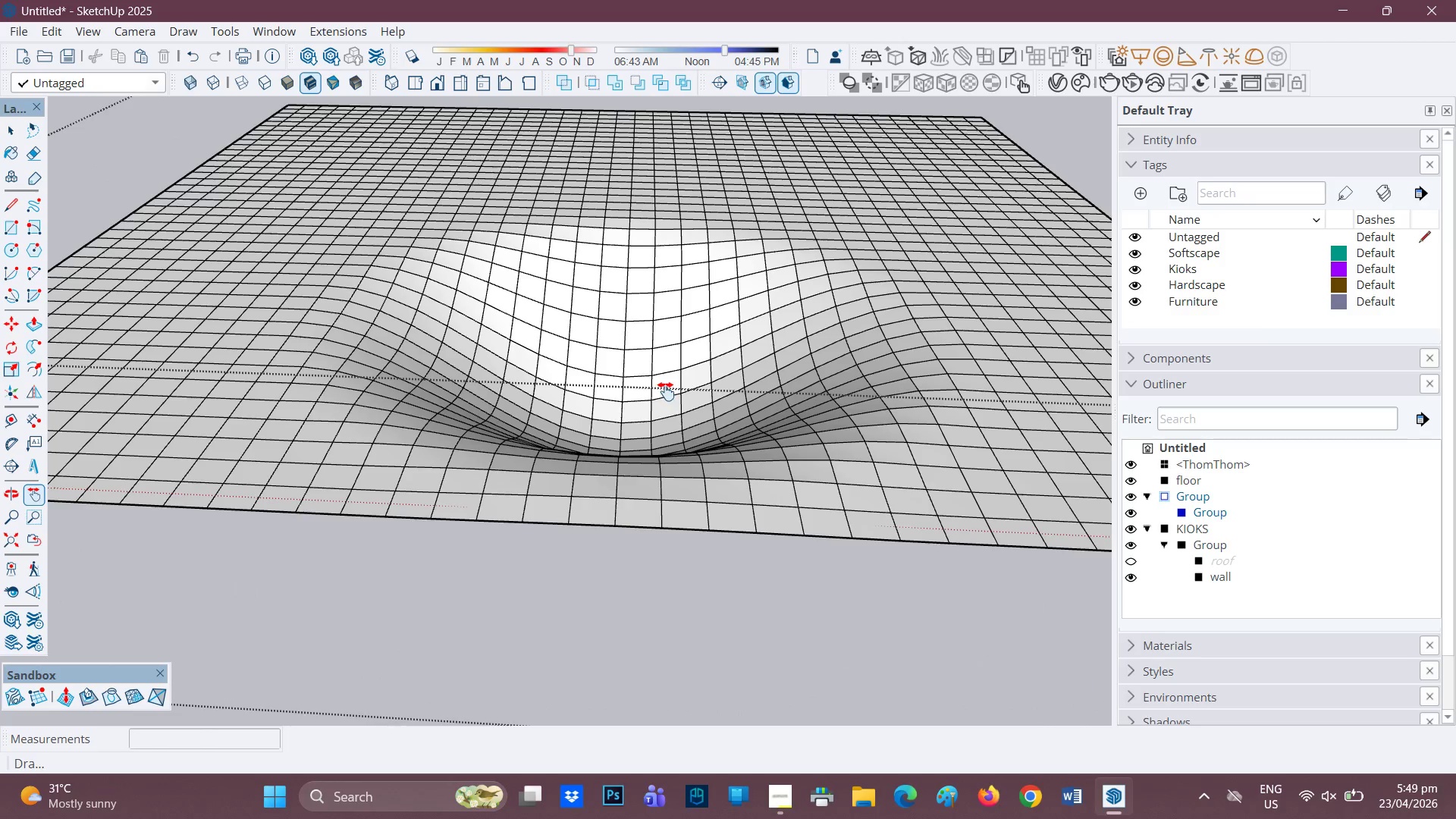 
left_click_drag(start_coordinate=[665, 391], to_coordinate=[541, 475])
 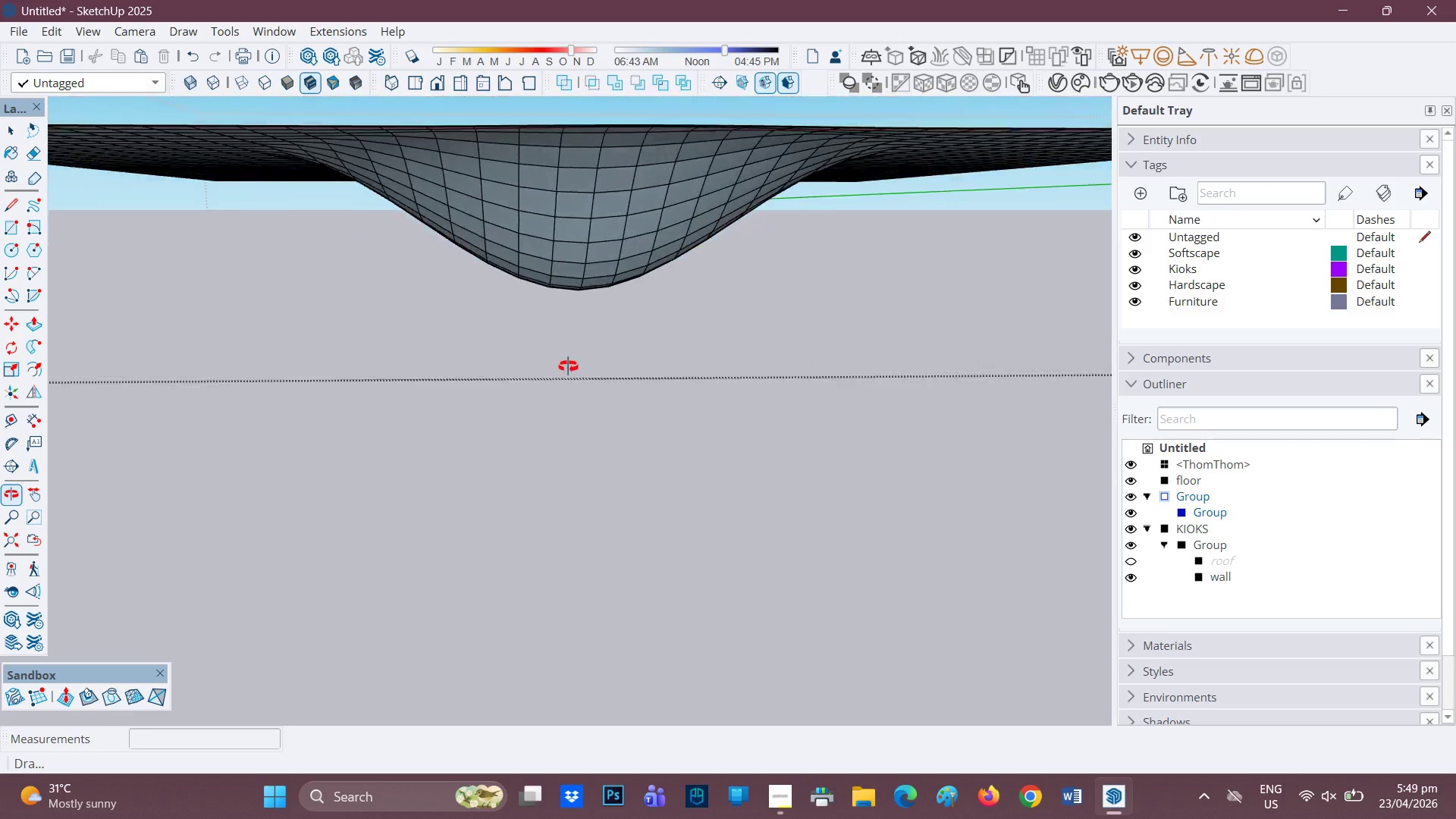 
scroll: coordinate [544, 541], scroll_direction: down, amount: 3.0